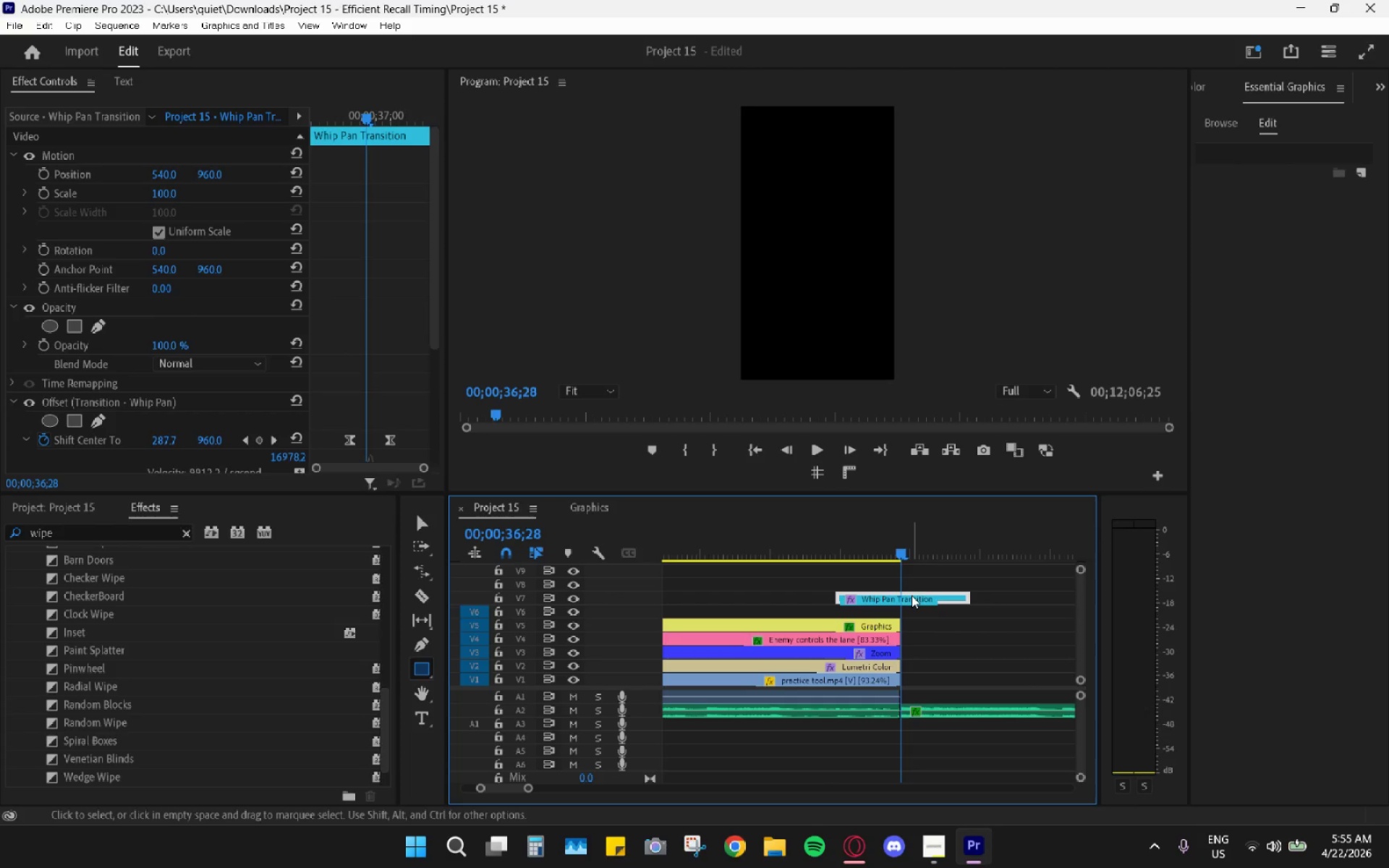 
left_click([912, 598])
 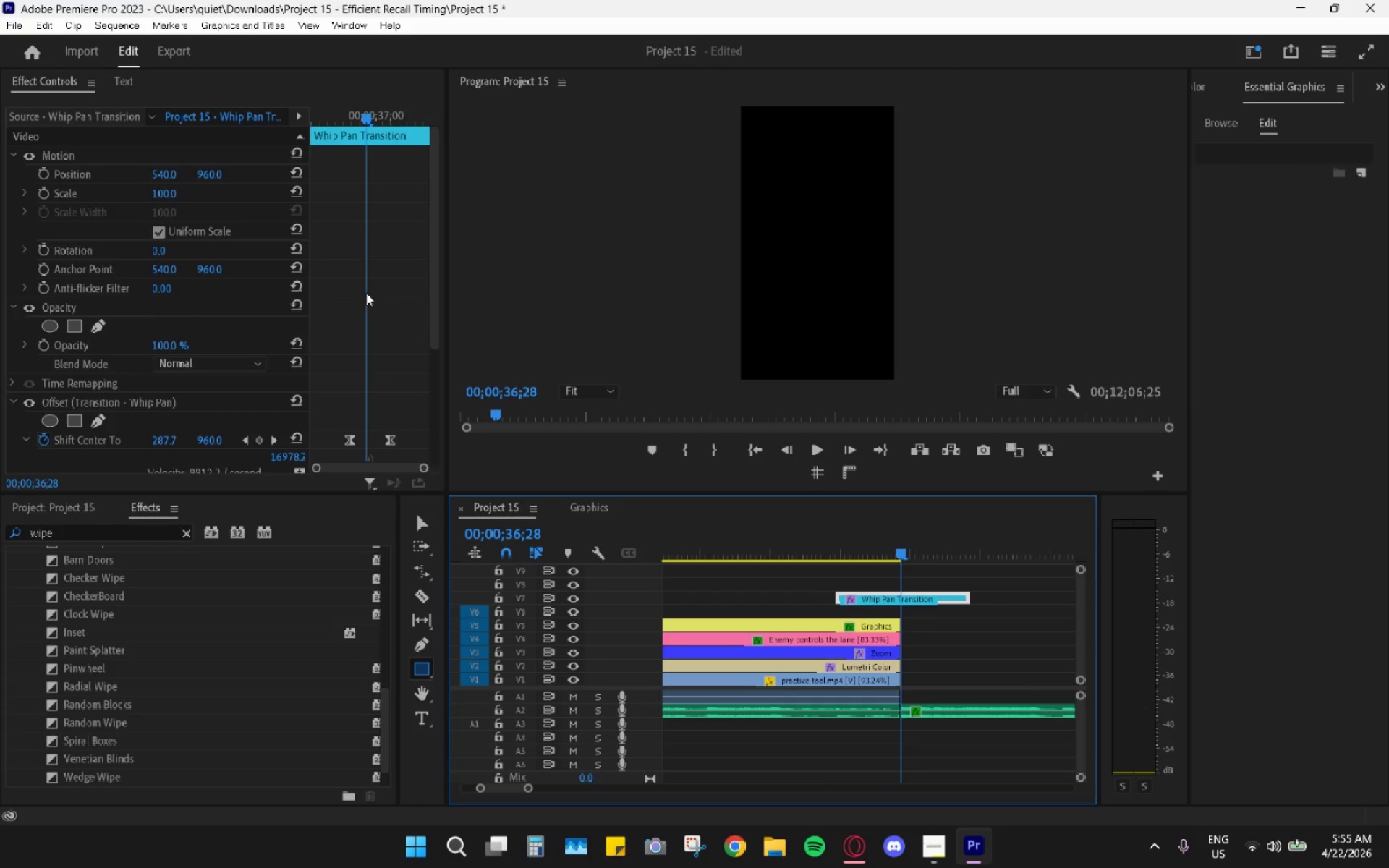 
scroll: coordinate [366, 324], scroll_direction: down, amount: 8.0
 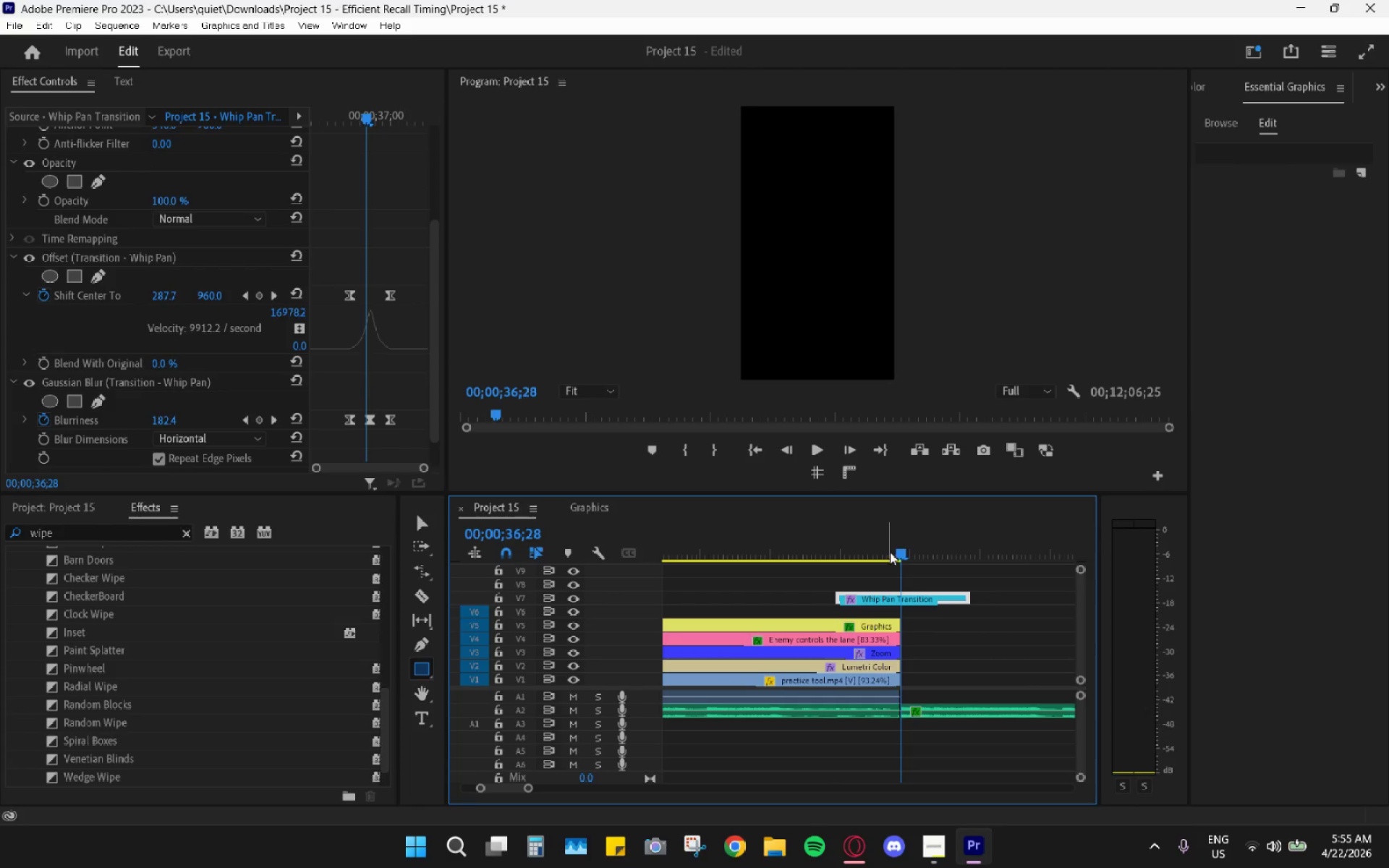 
left_click_drag(start_coordinate=[842, 548], to_coordinate=[831, 543])
 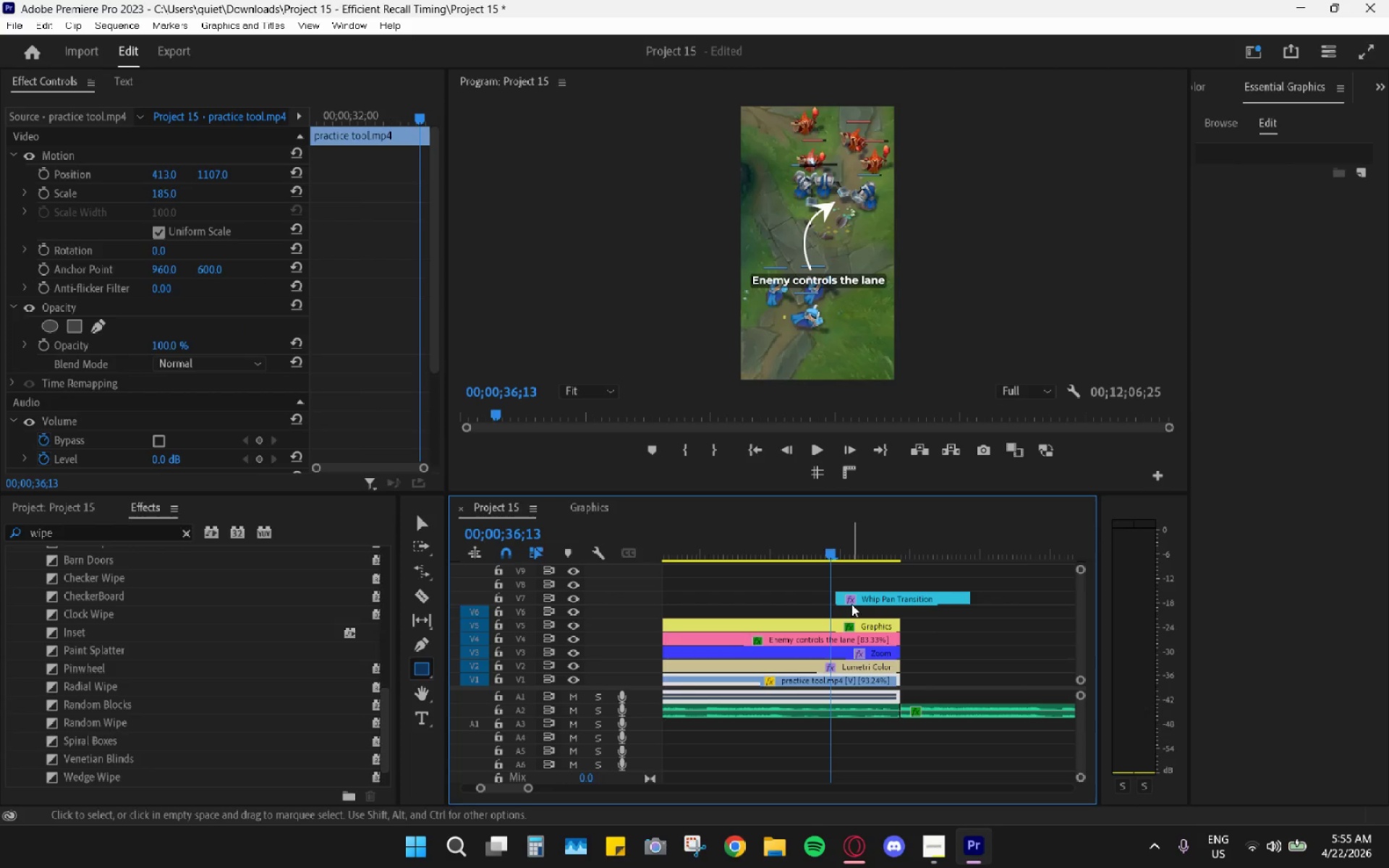 
left_click_drag(start_coordinate=[851, 607], to_coordinate=[847, 607])
 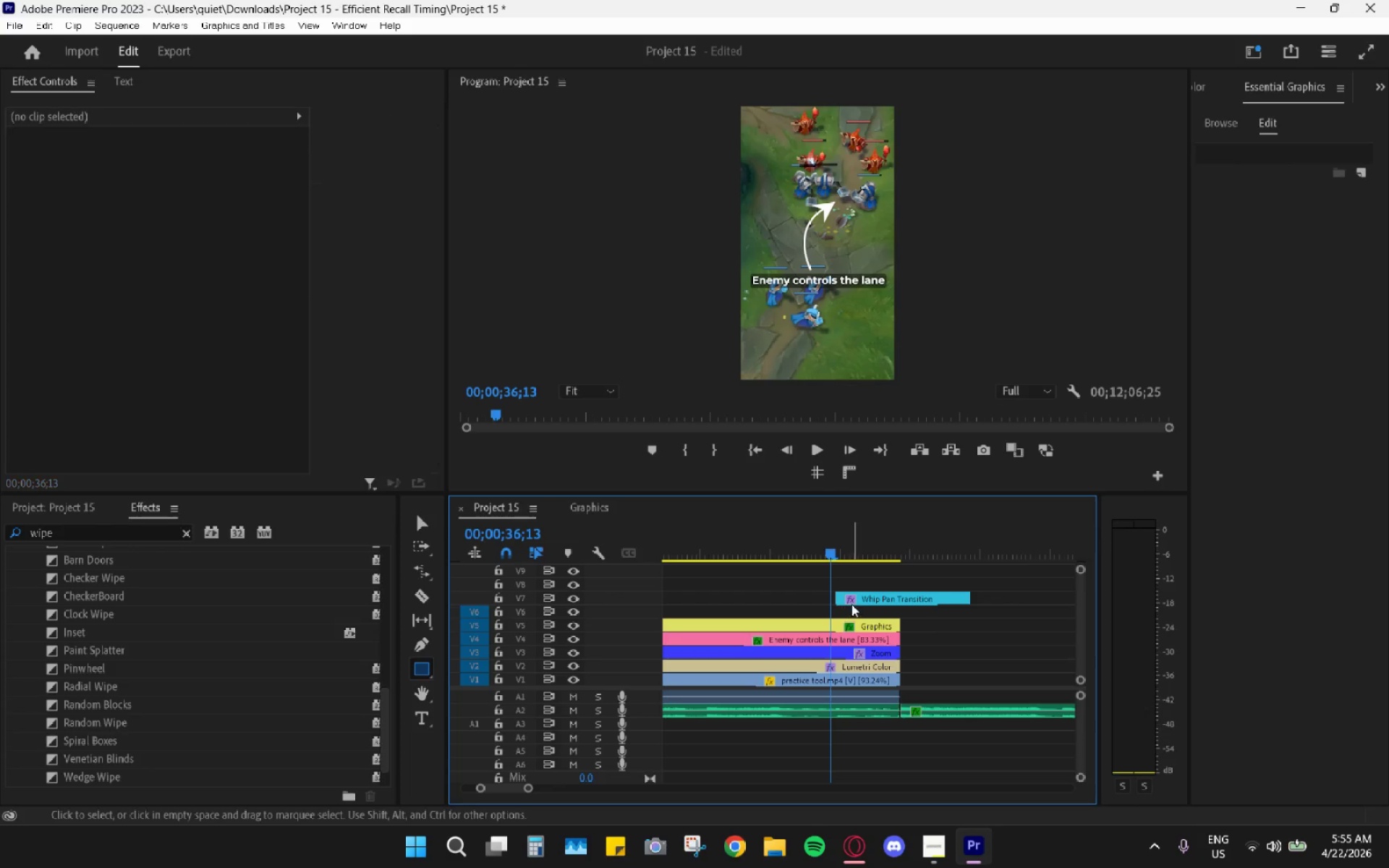 
left_click_drag(start_coordinate=[852, 602], to_coordinate=[847, 600])
 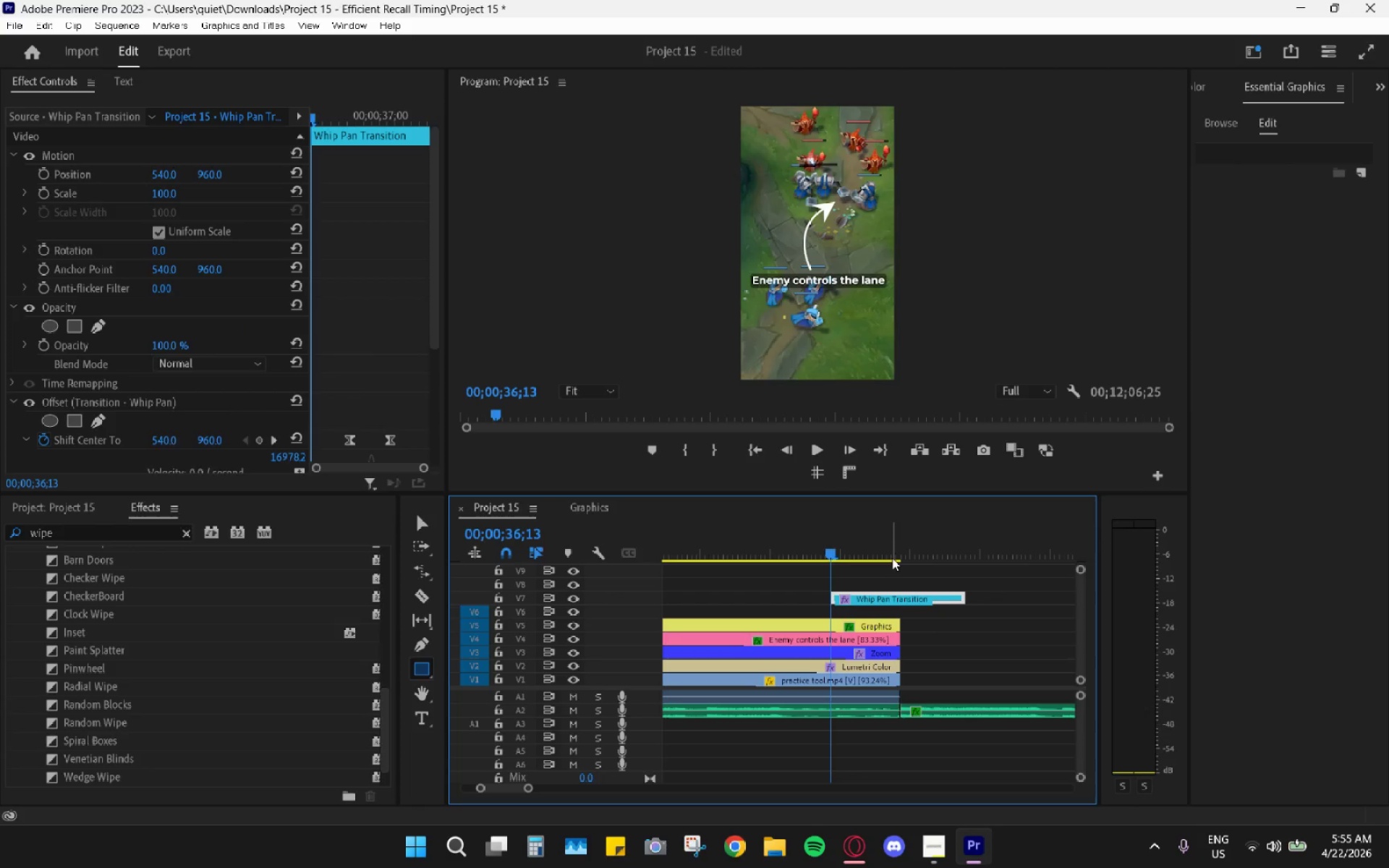 
left_click_drag(start_coordinate=[896, 551], to_coordinate=[903, 551])
 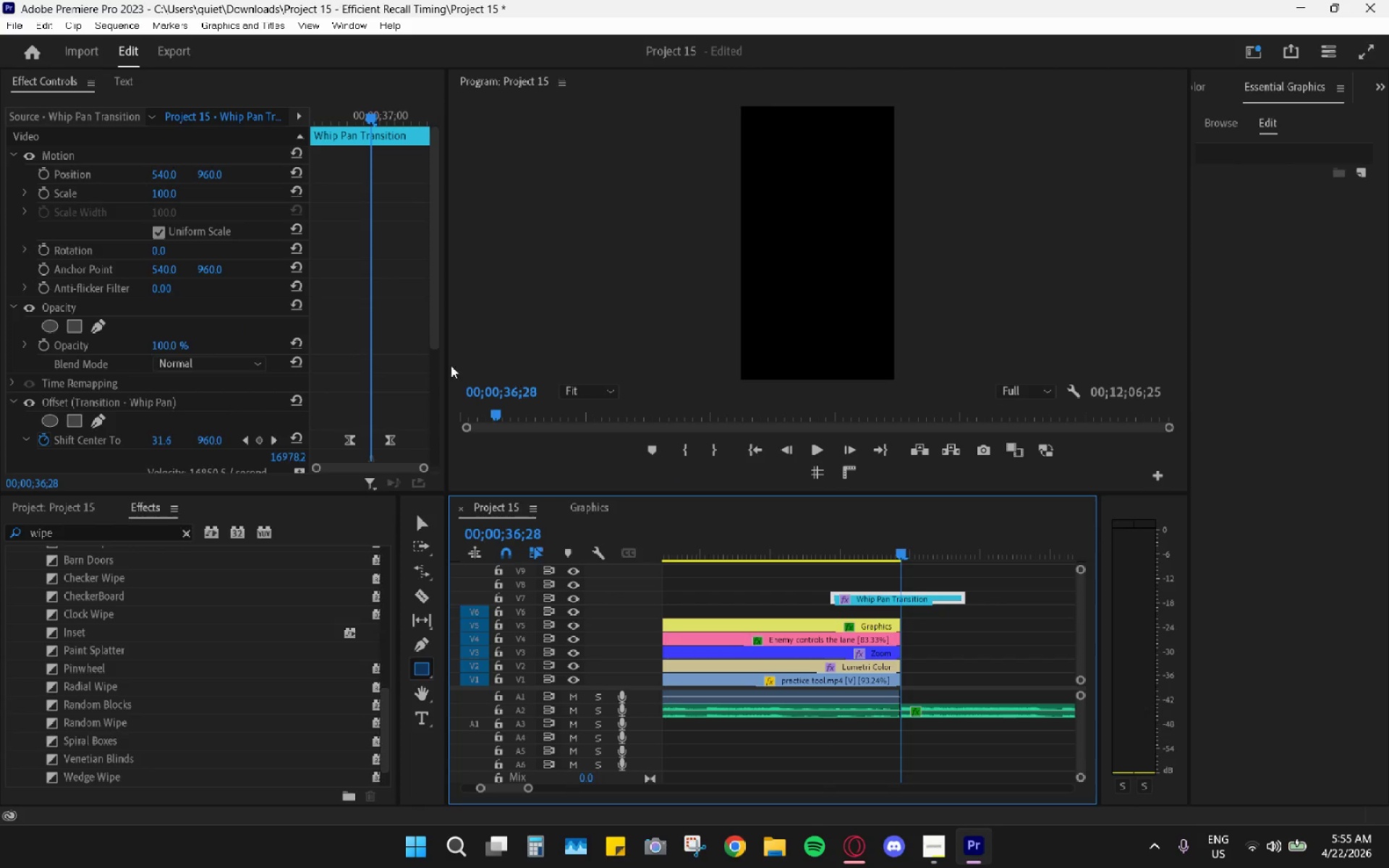 
scroll: coordinate [415, 359], scroll_direction: down, amount: 8.0
 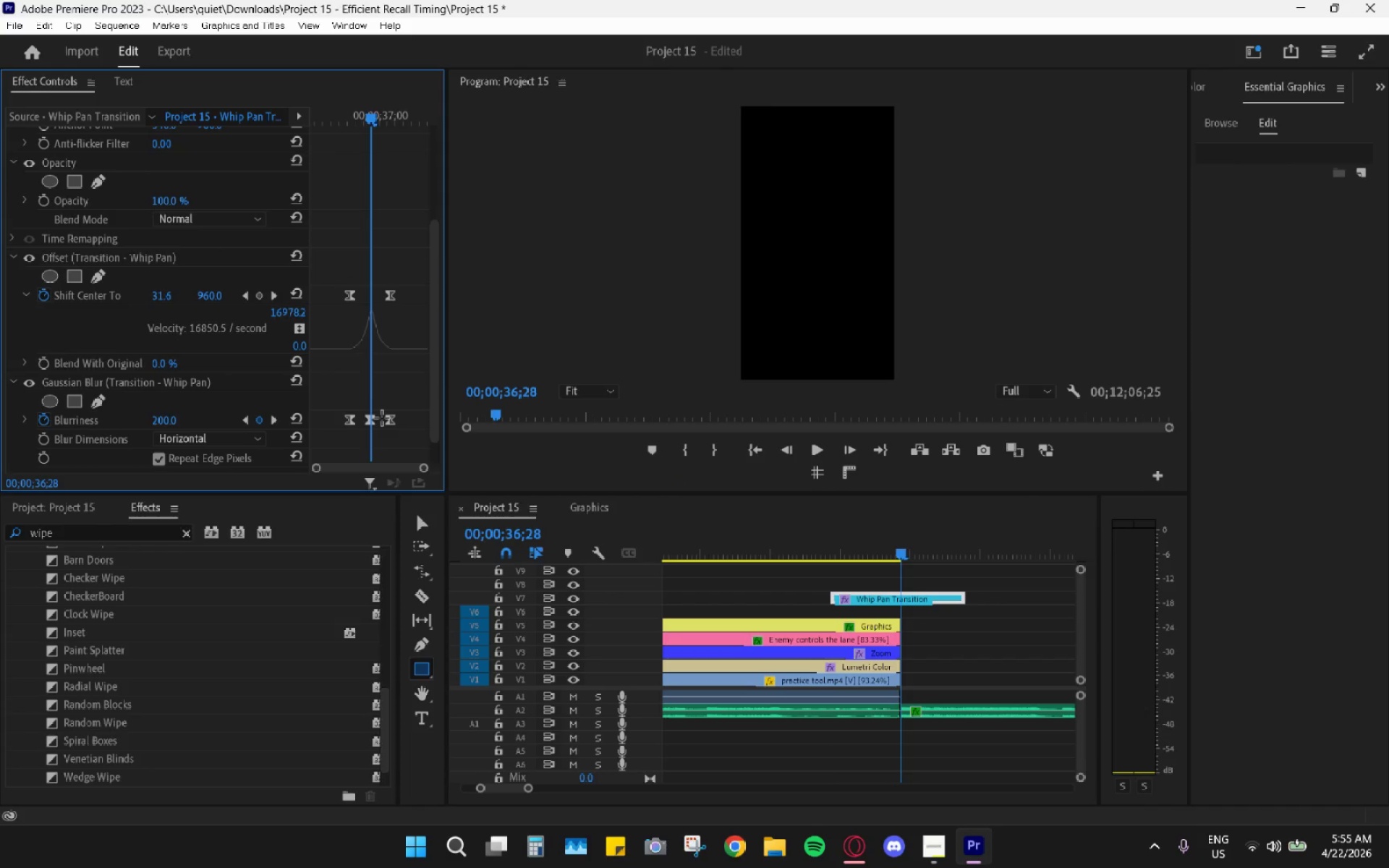 
double_click([370, 414])
 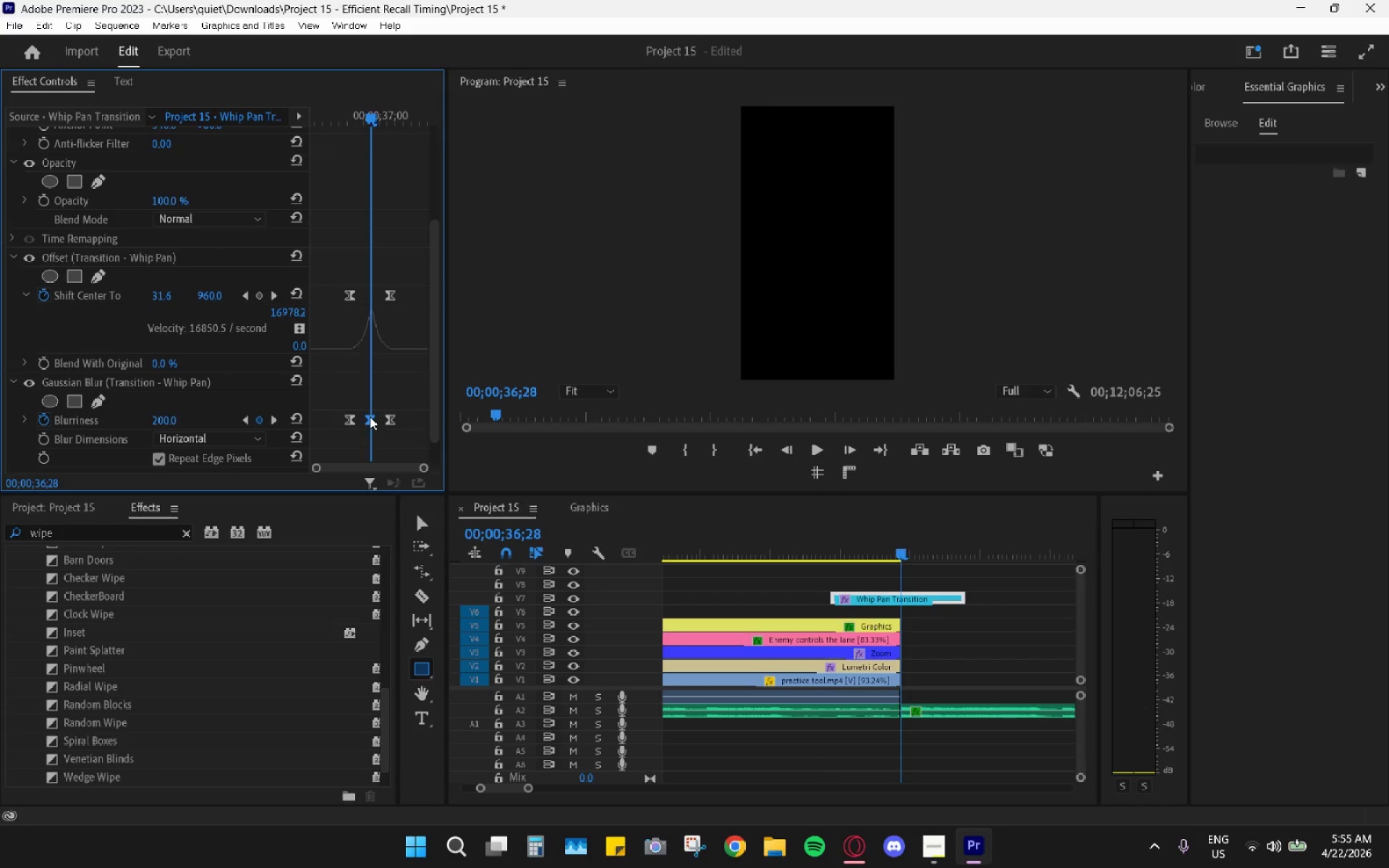 
left_click_drag(start_coordinate=[370, 417], to_coordinate=[374, 422])
 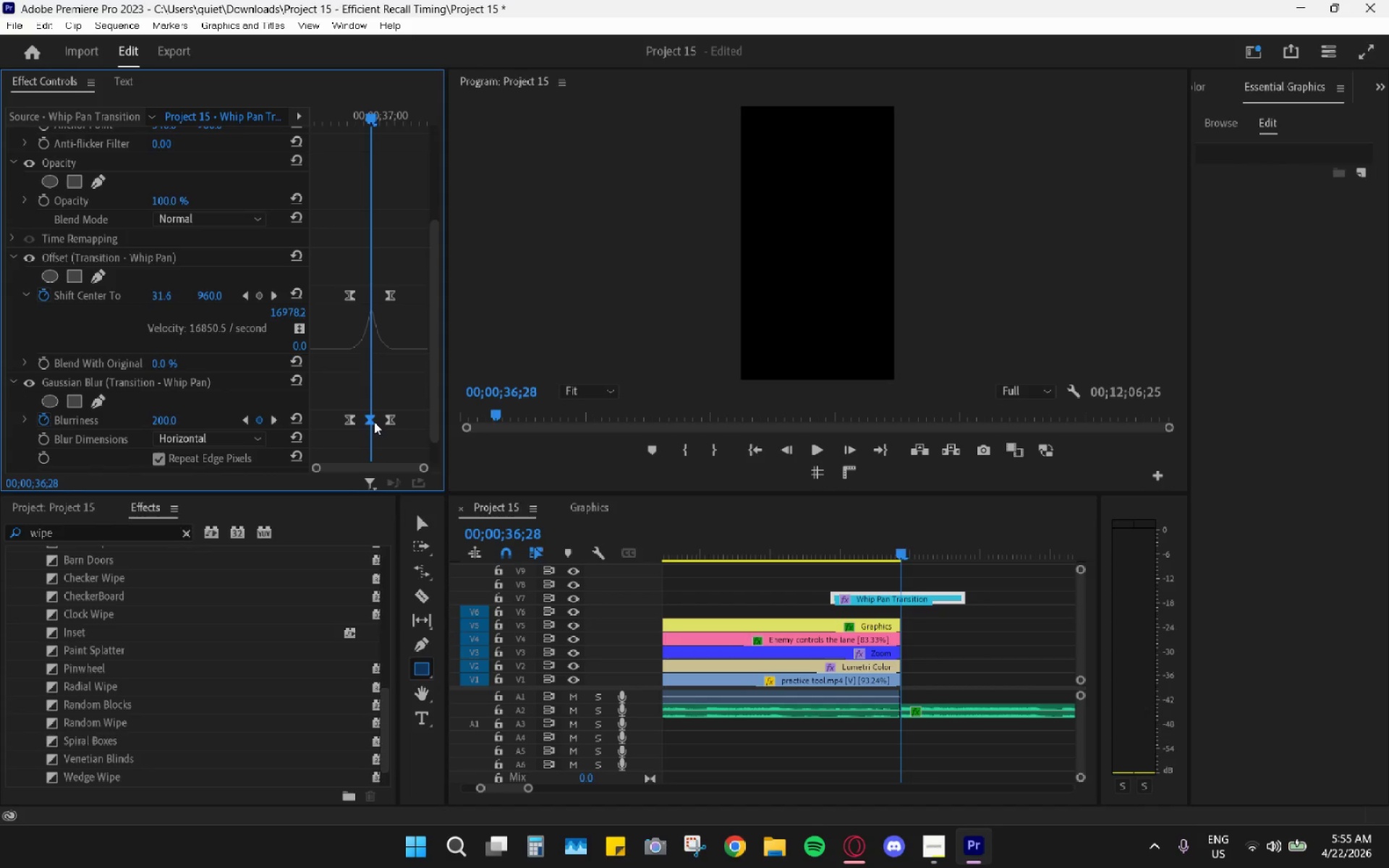 
key(ArrowLeft)
 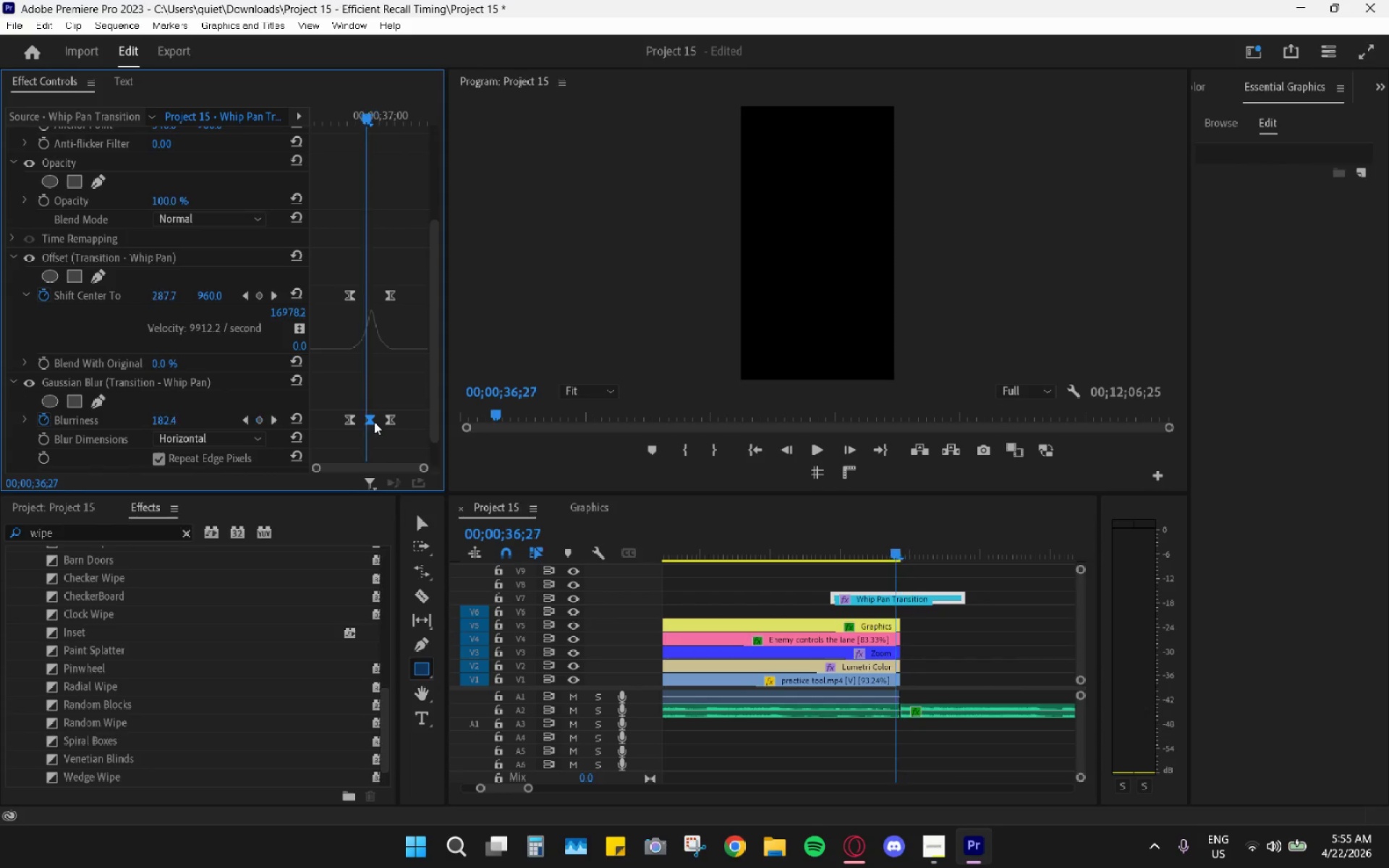 
key(ArrowLeft)
 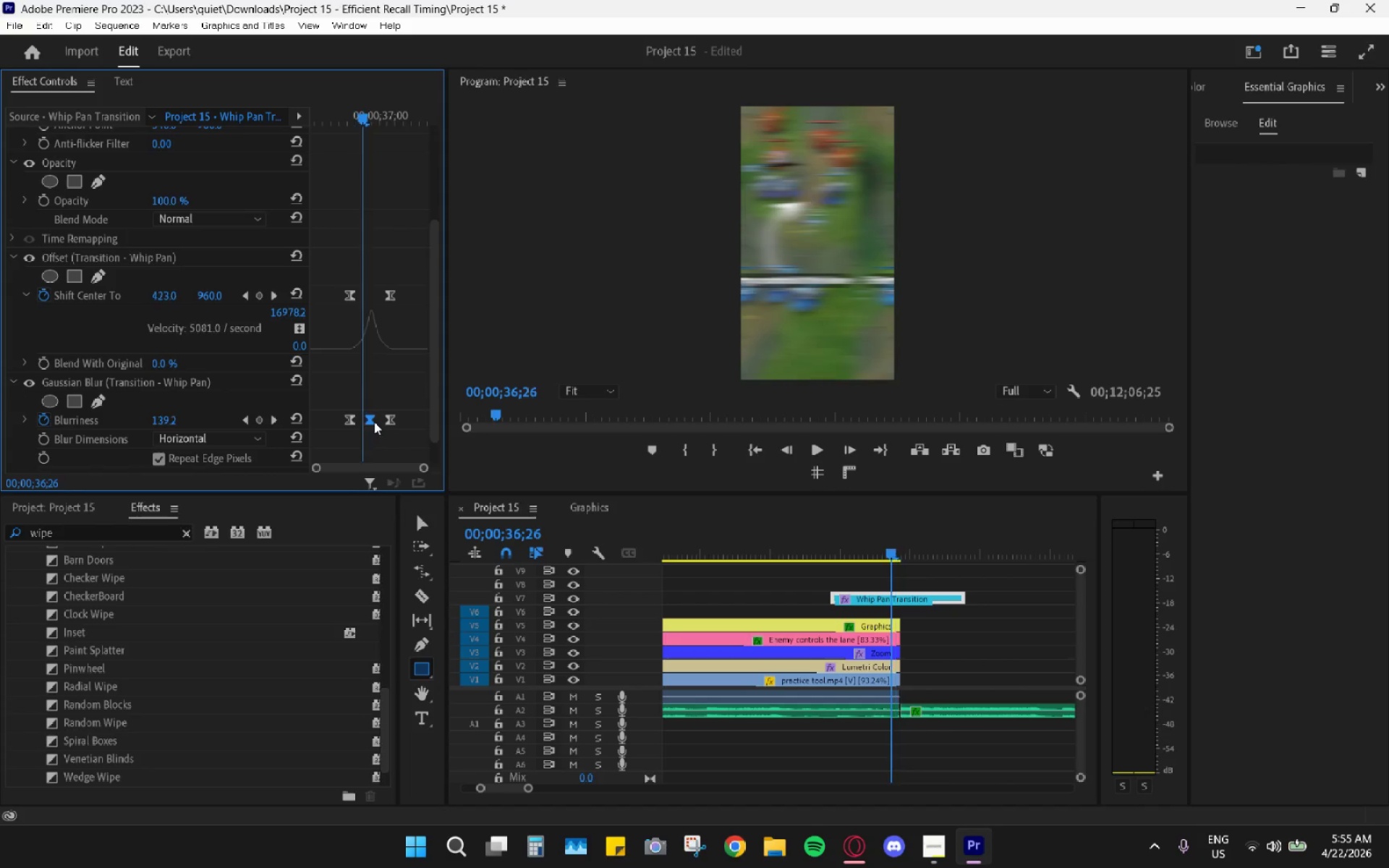 
key(ArrowLeft)
 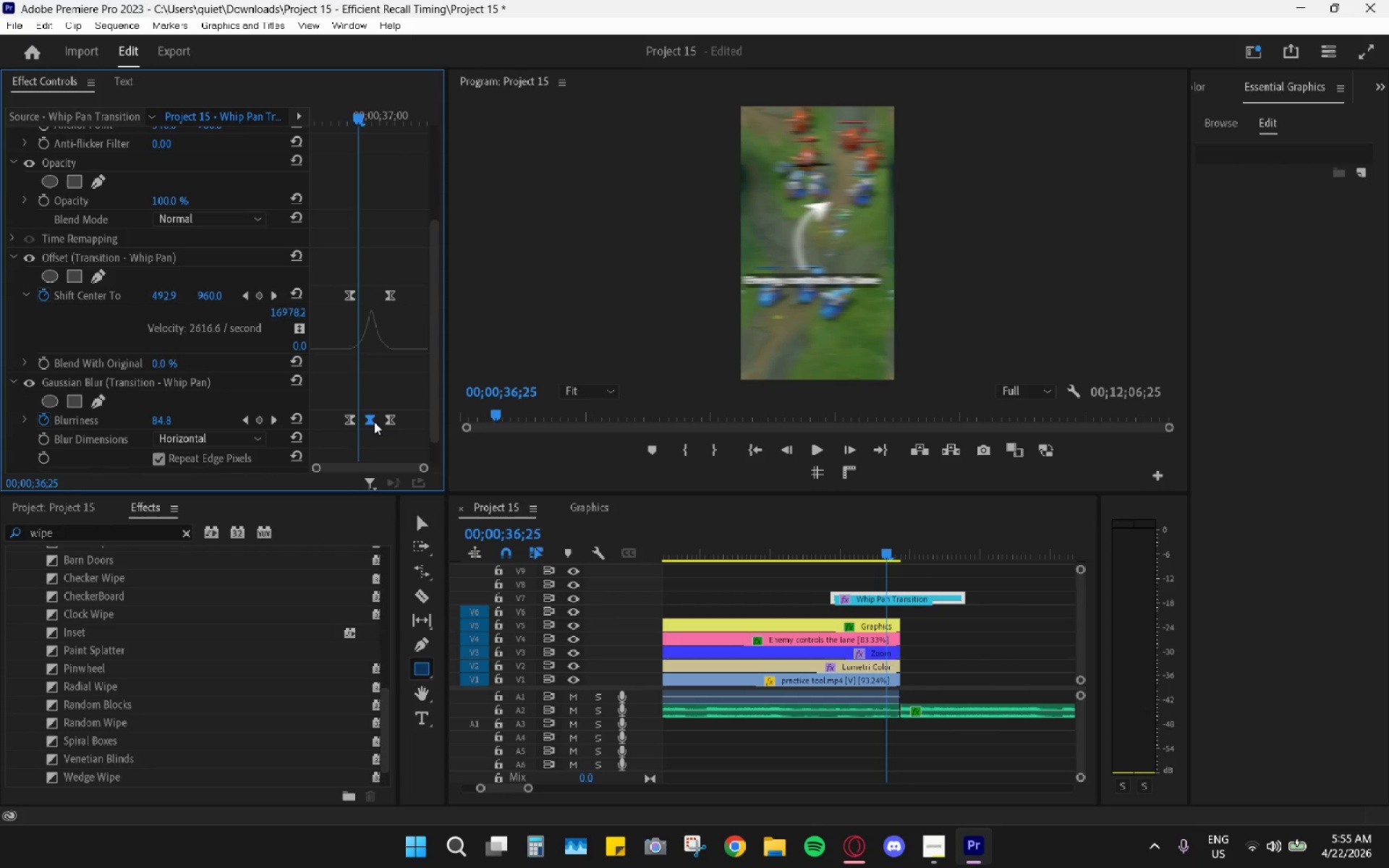 
key(ArrowLeft)
 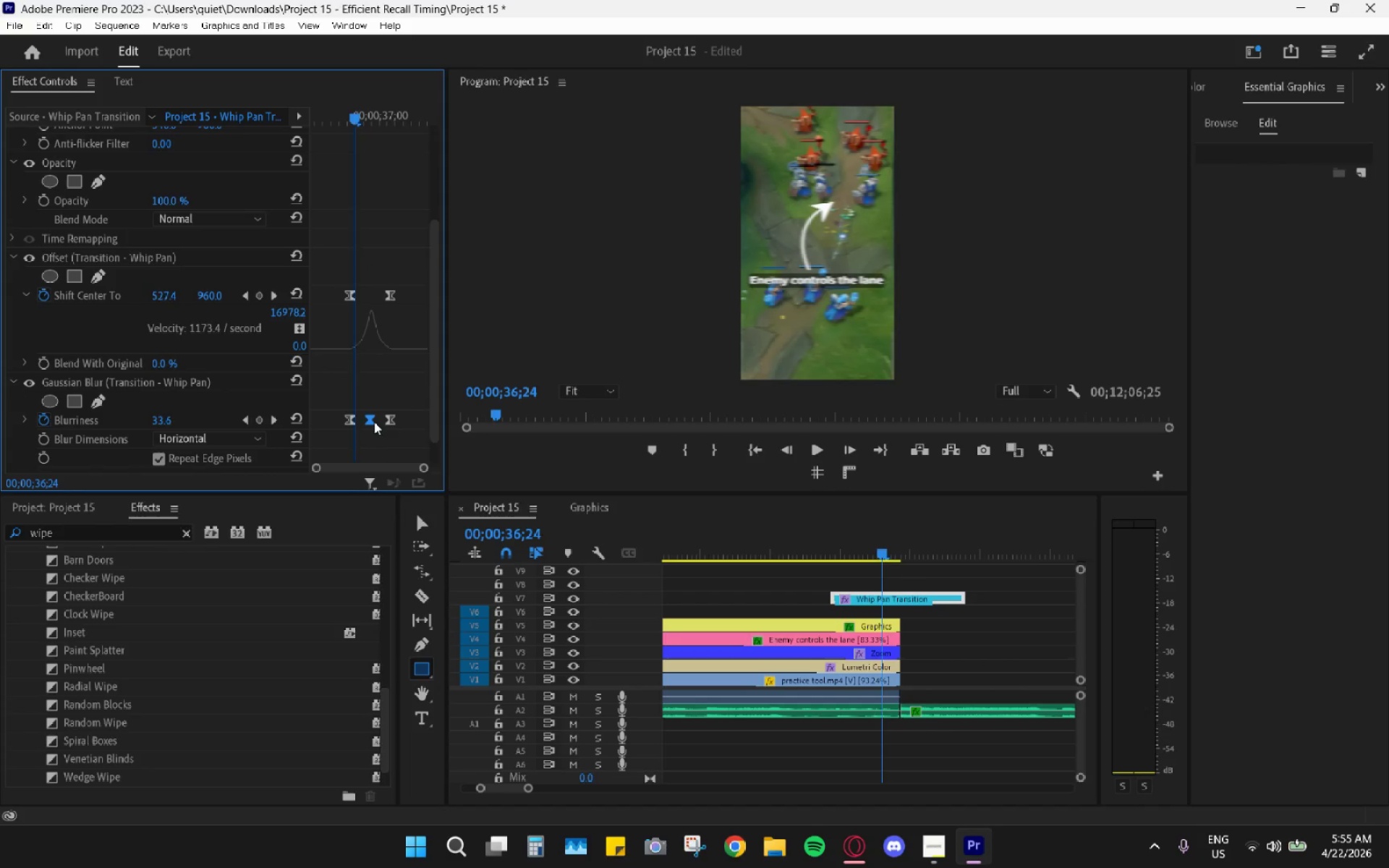 
key(ArrowLeft)
 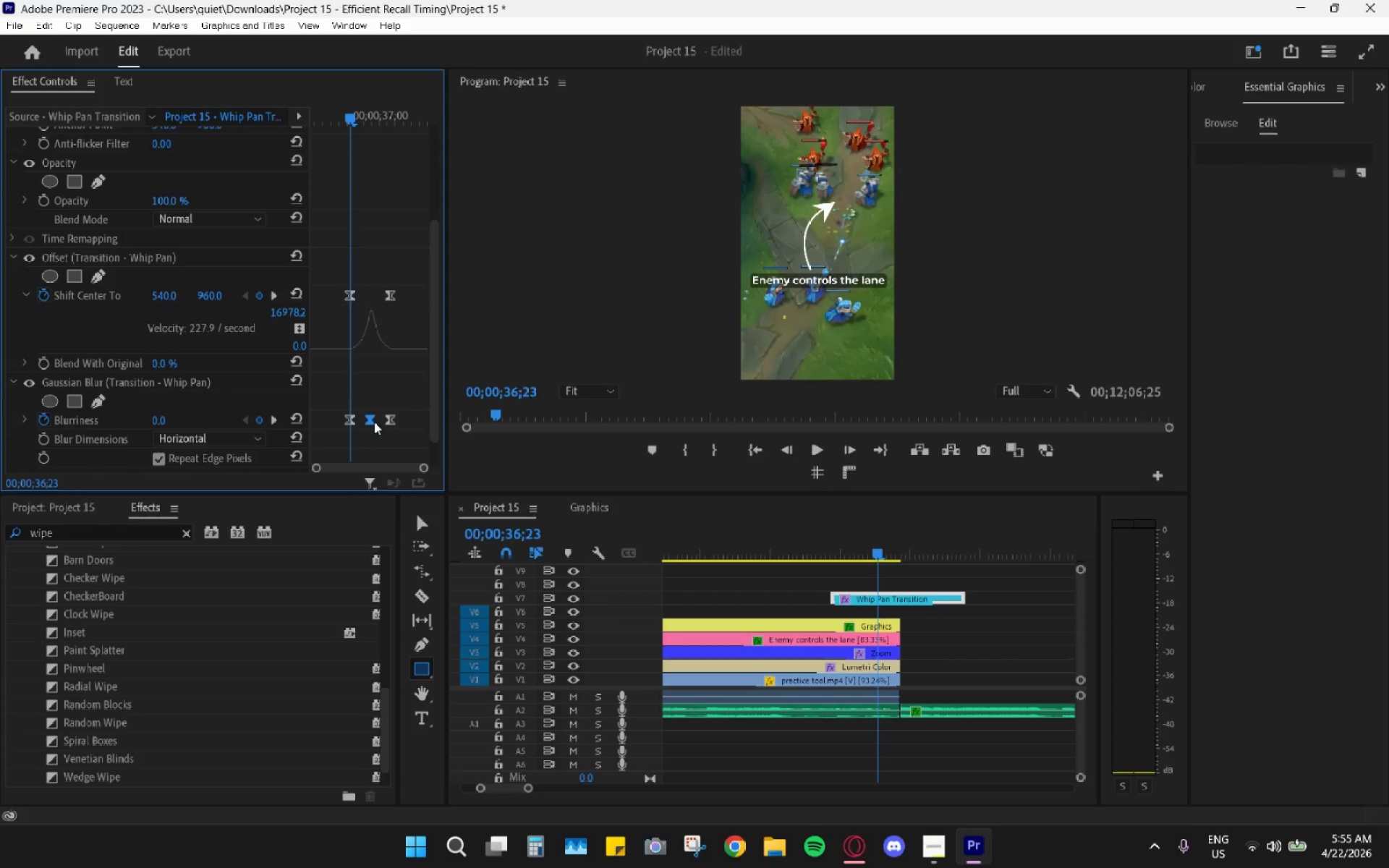 
key(ArrowRight)
 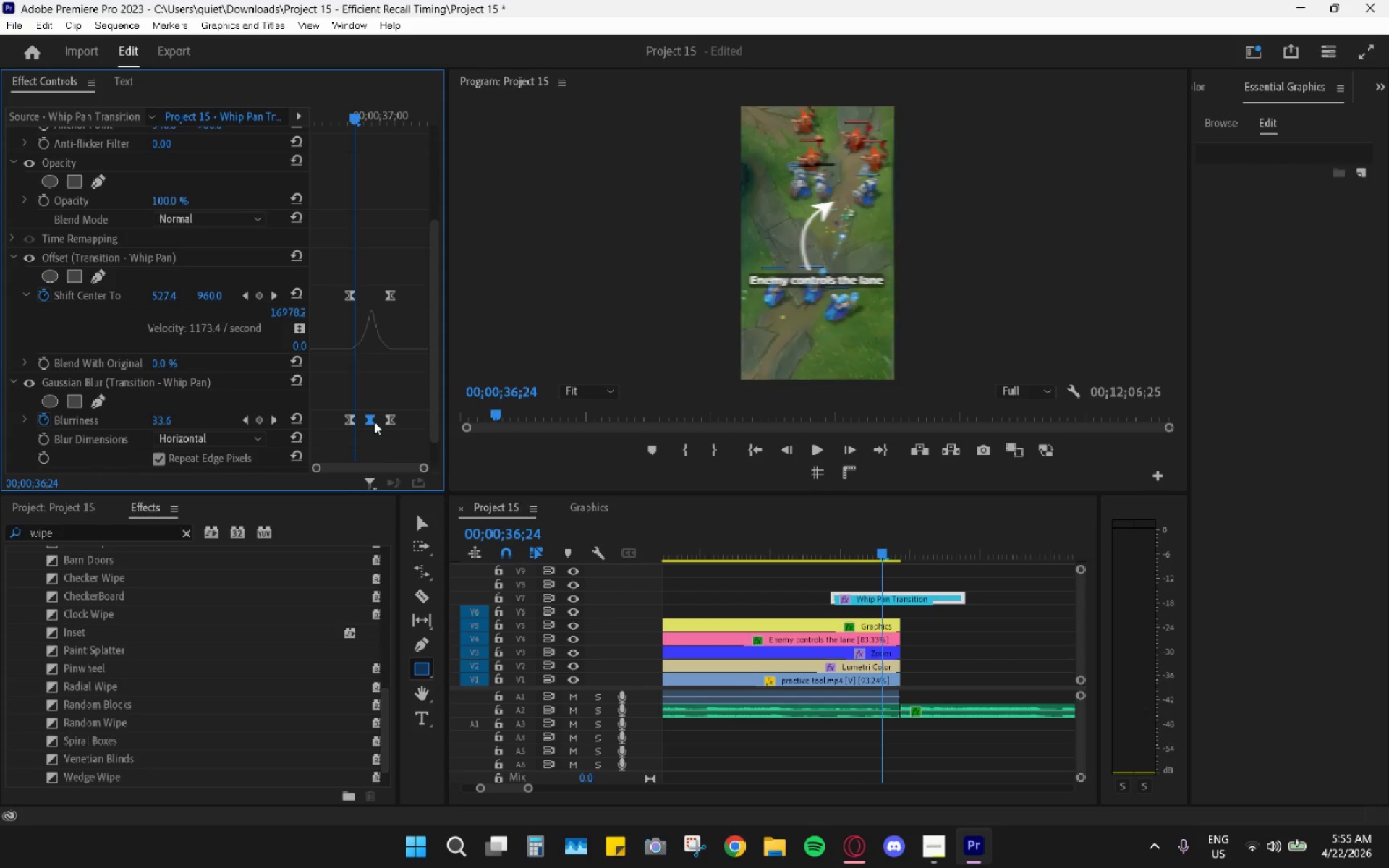 
key(ArrowRight)
 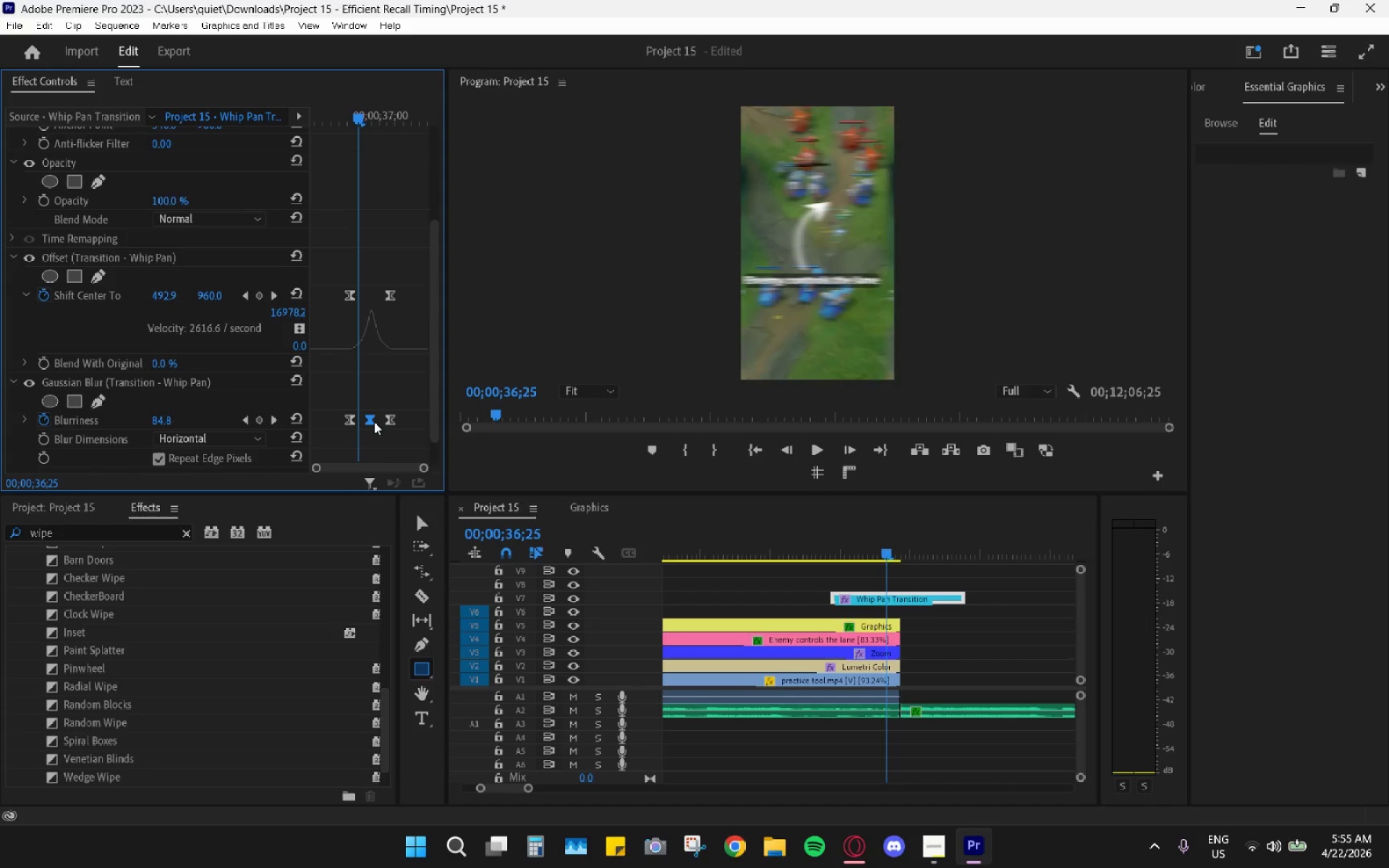 
key(ArrowRight)
 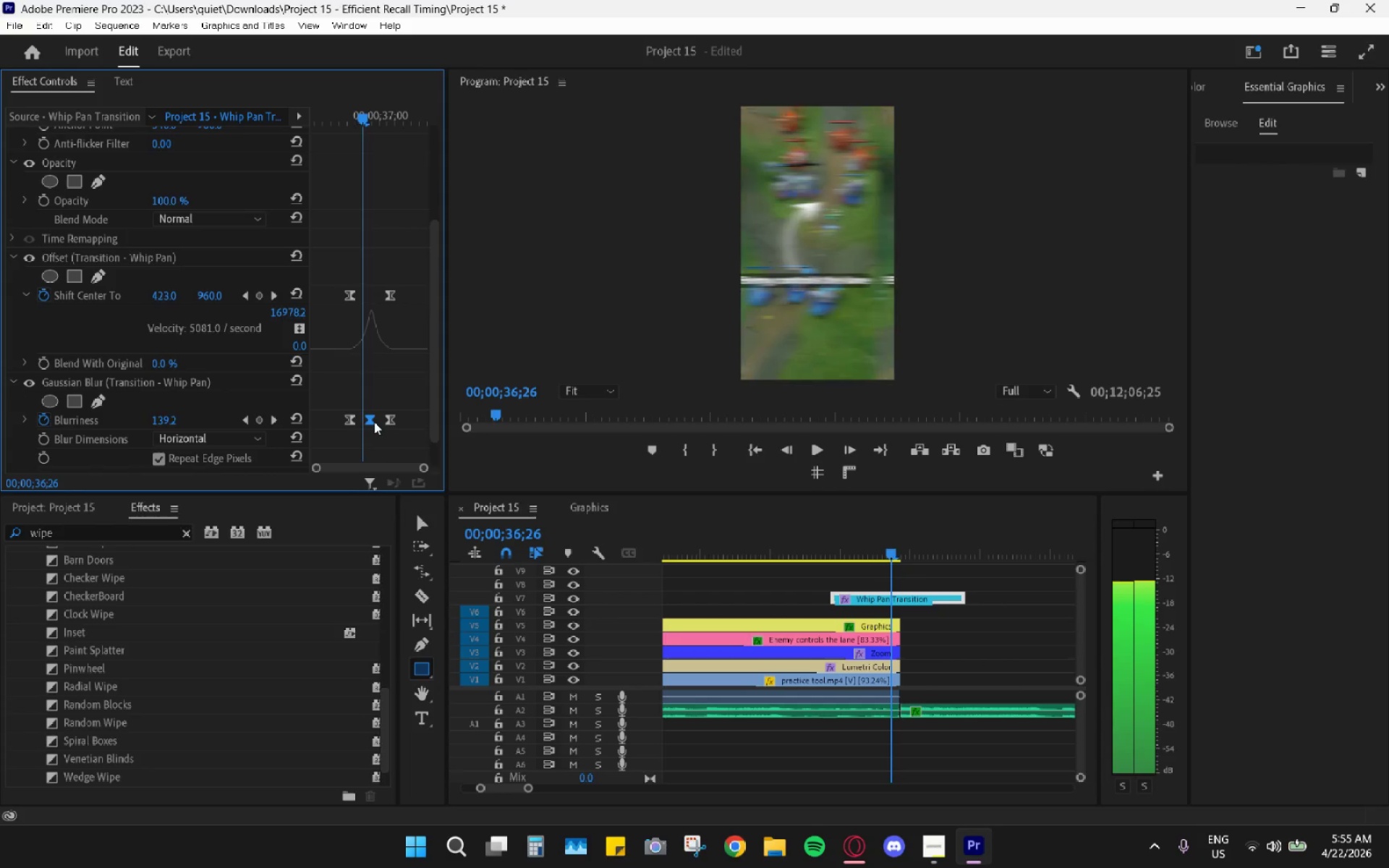 
key(ArrowRight)
 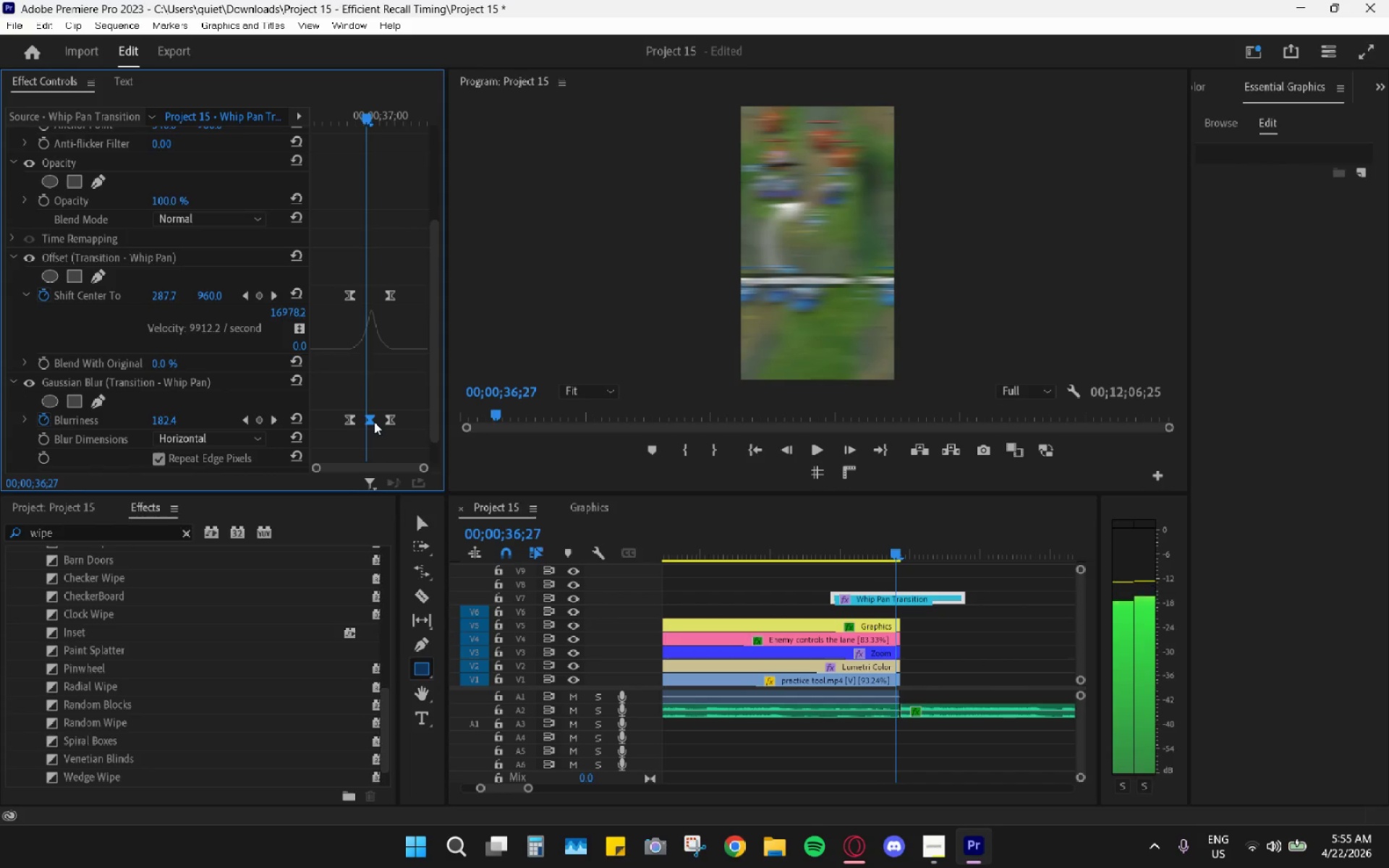 
key(ArrowRight)
 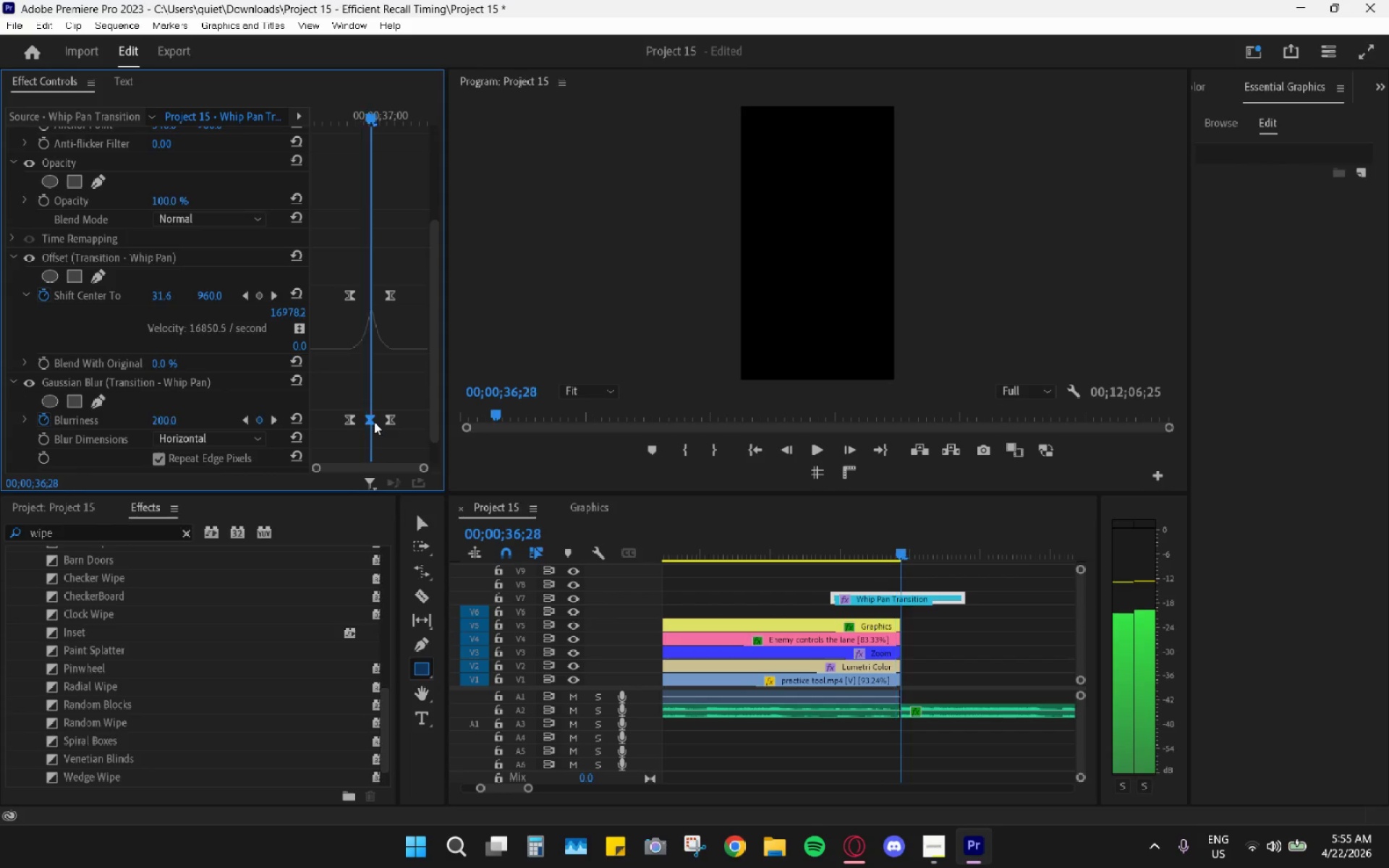 
key(ArrowRight)
 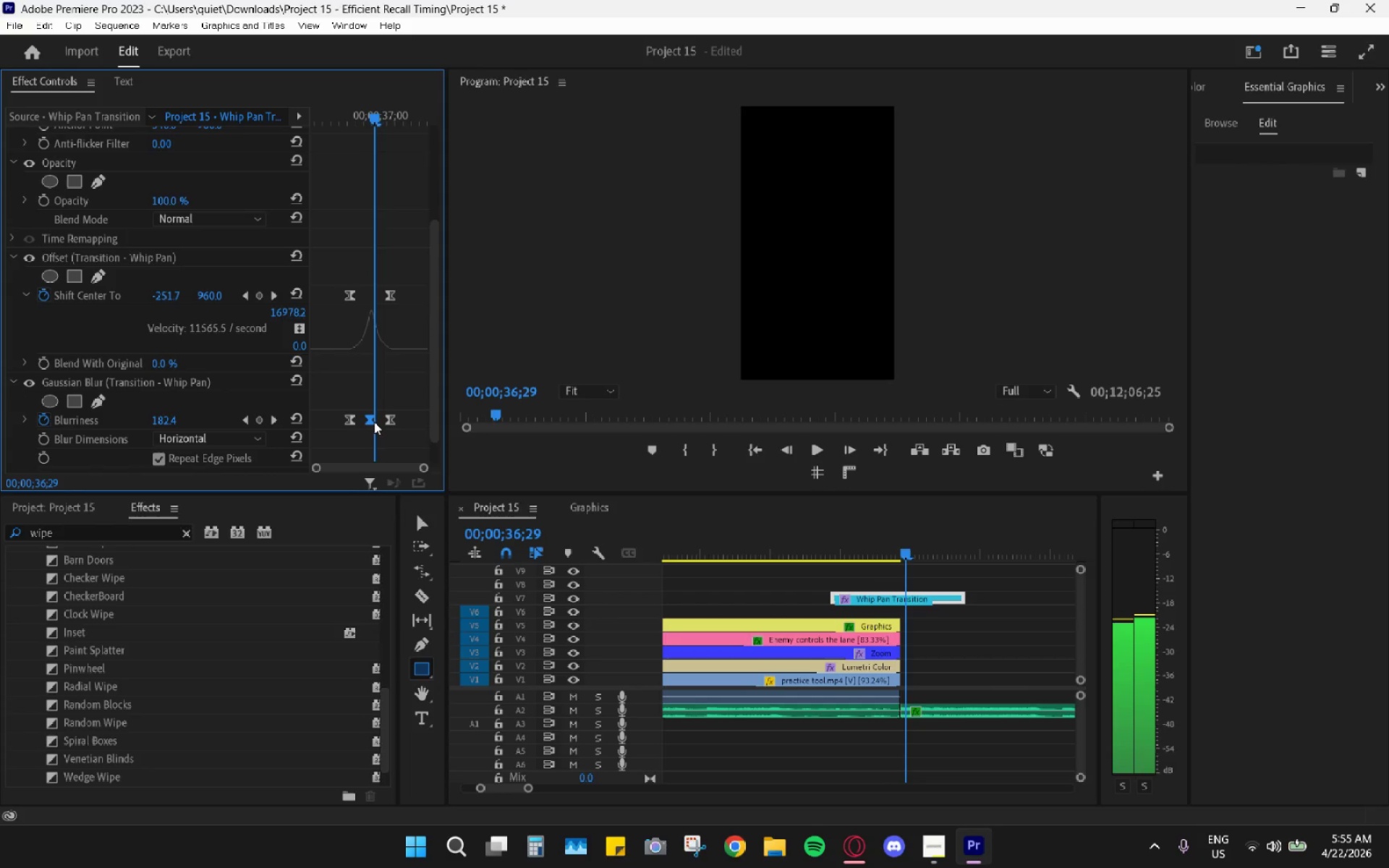 
key(ArrowLeft)
 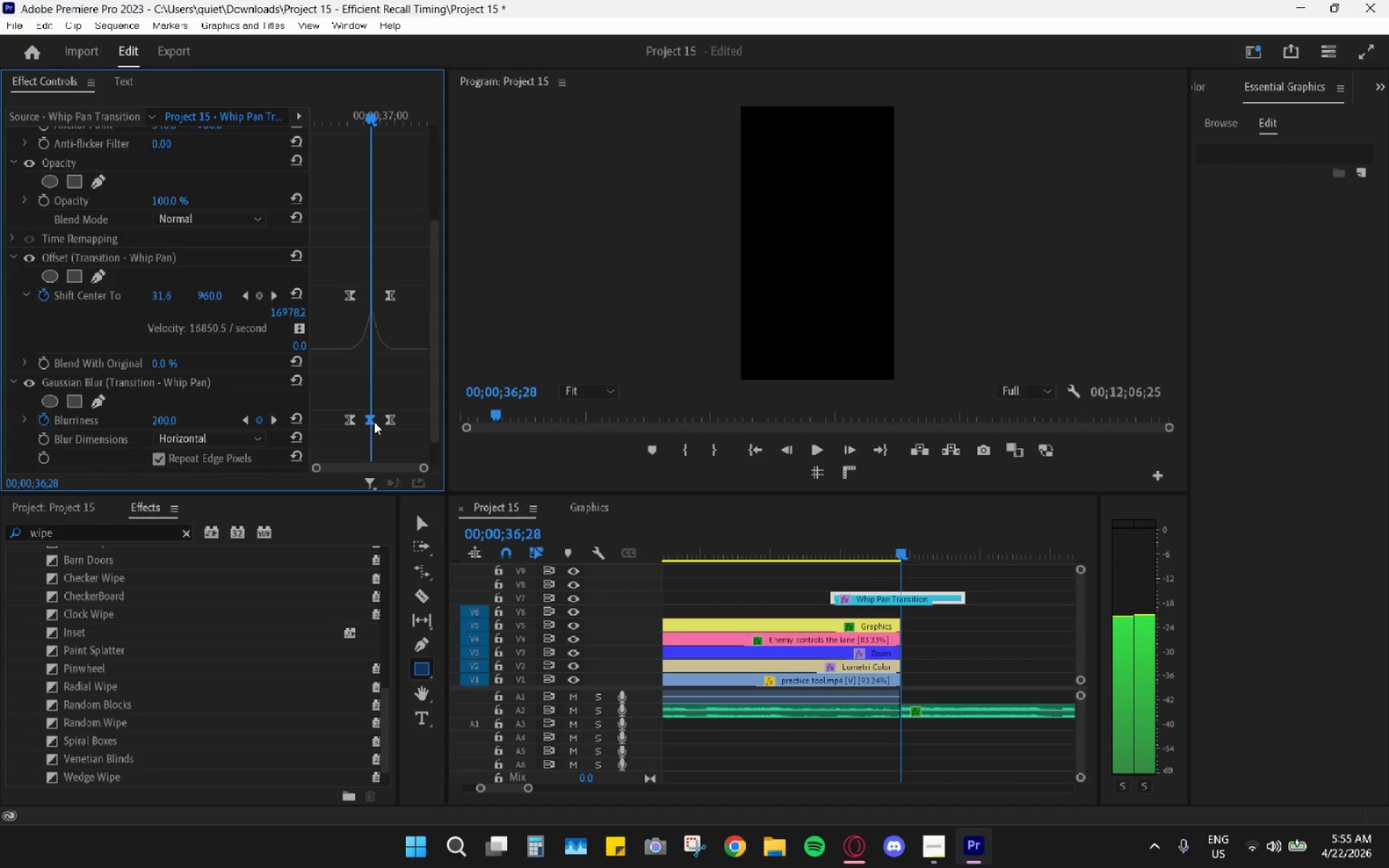 
key(ArrowLeft)
 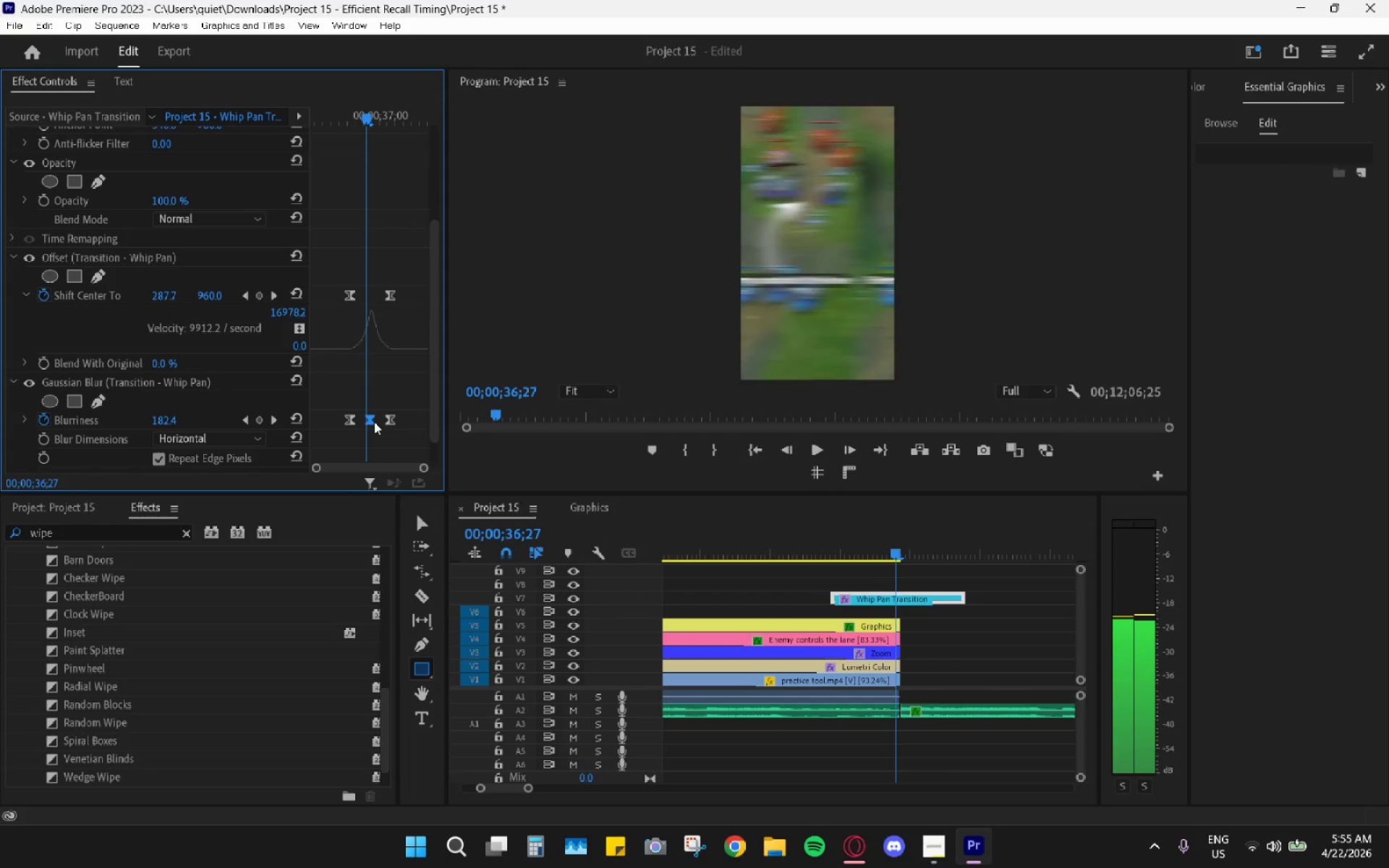 
key(ArrowRight)
 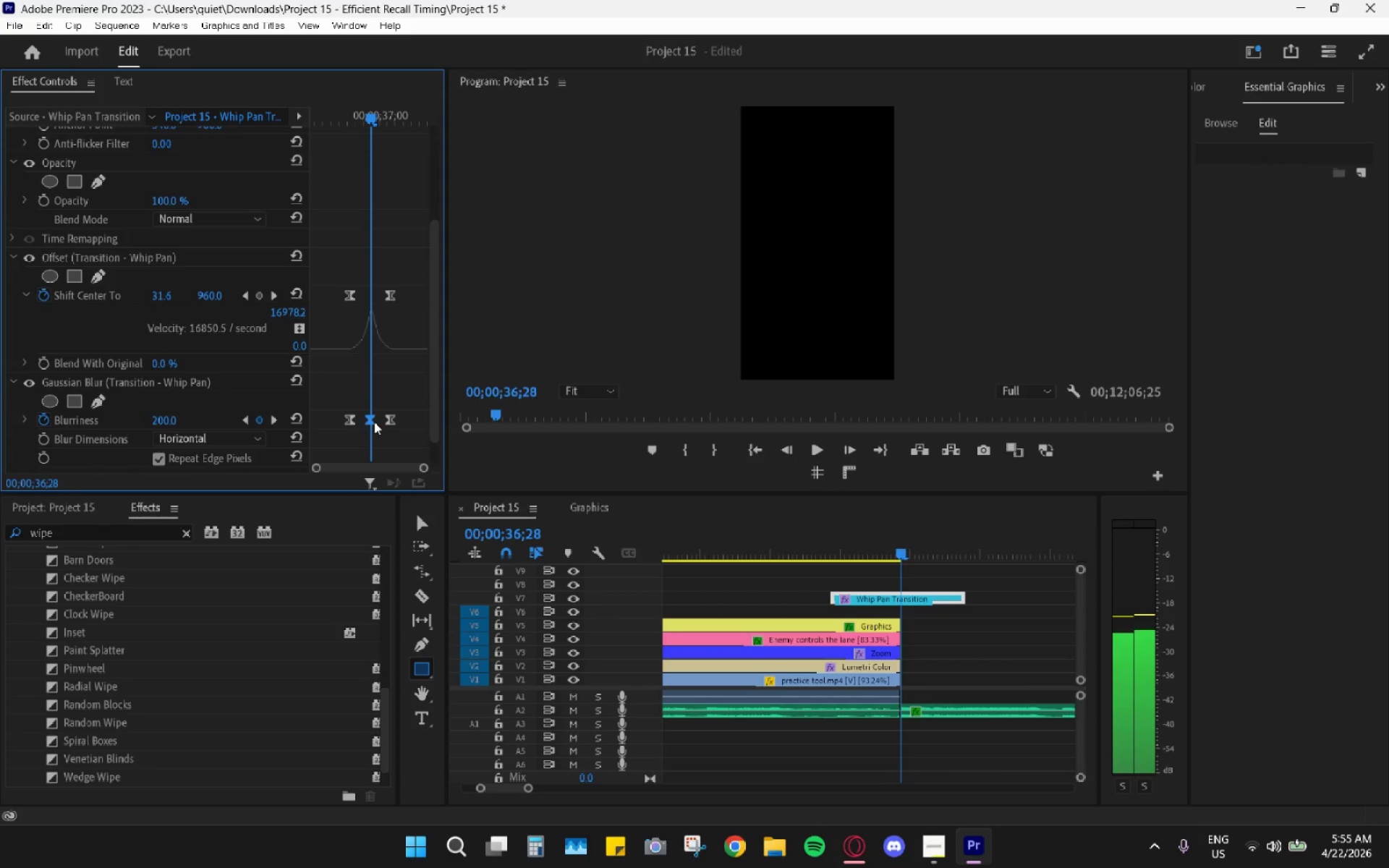 
key(ArrowLeft)
 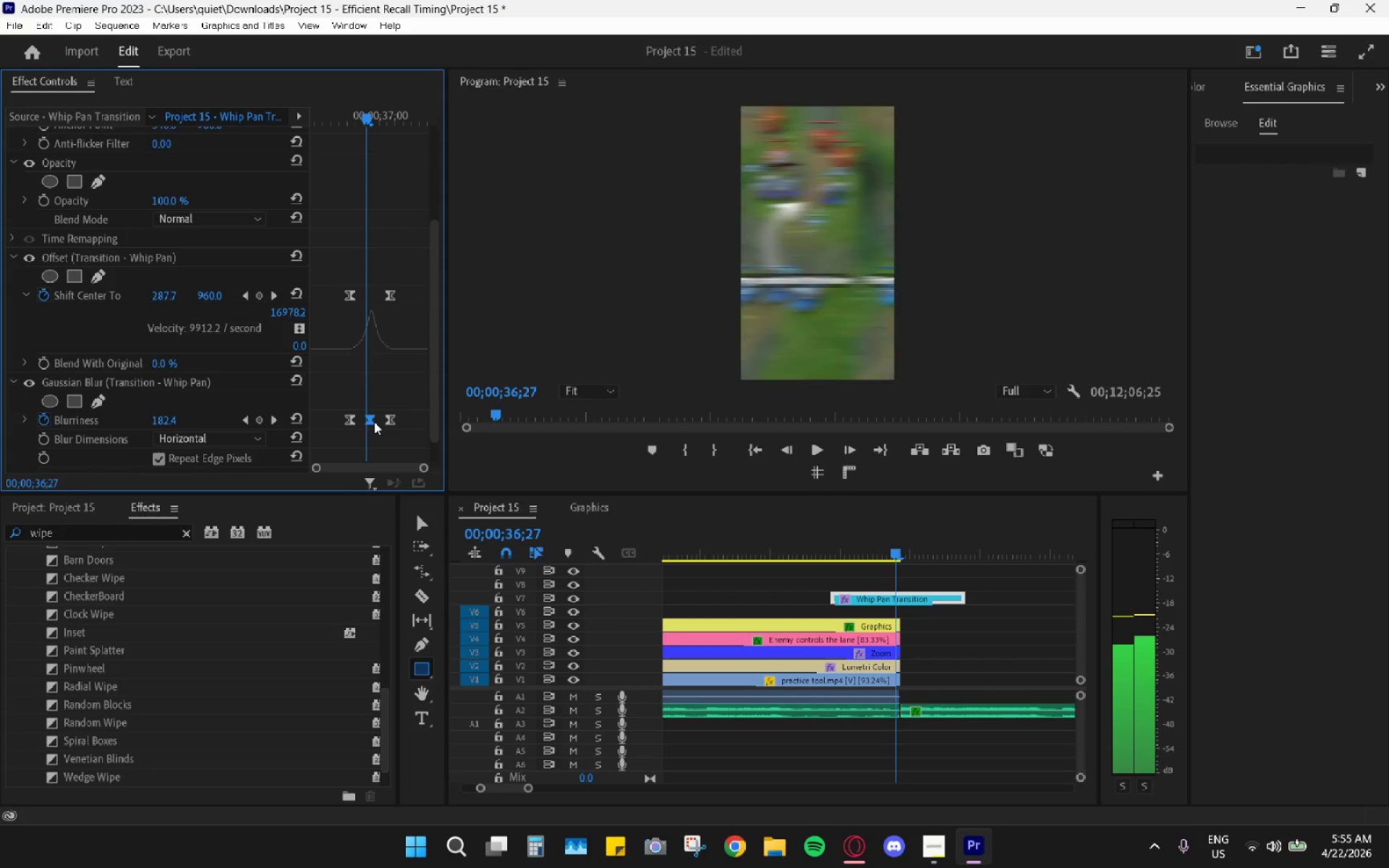 
key(ArrowLeft)
 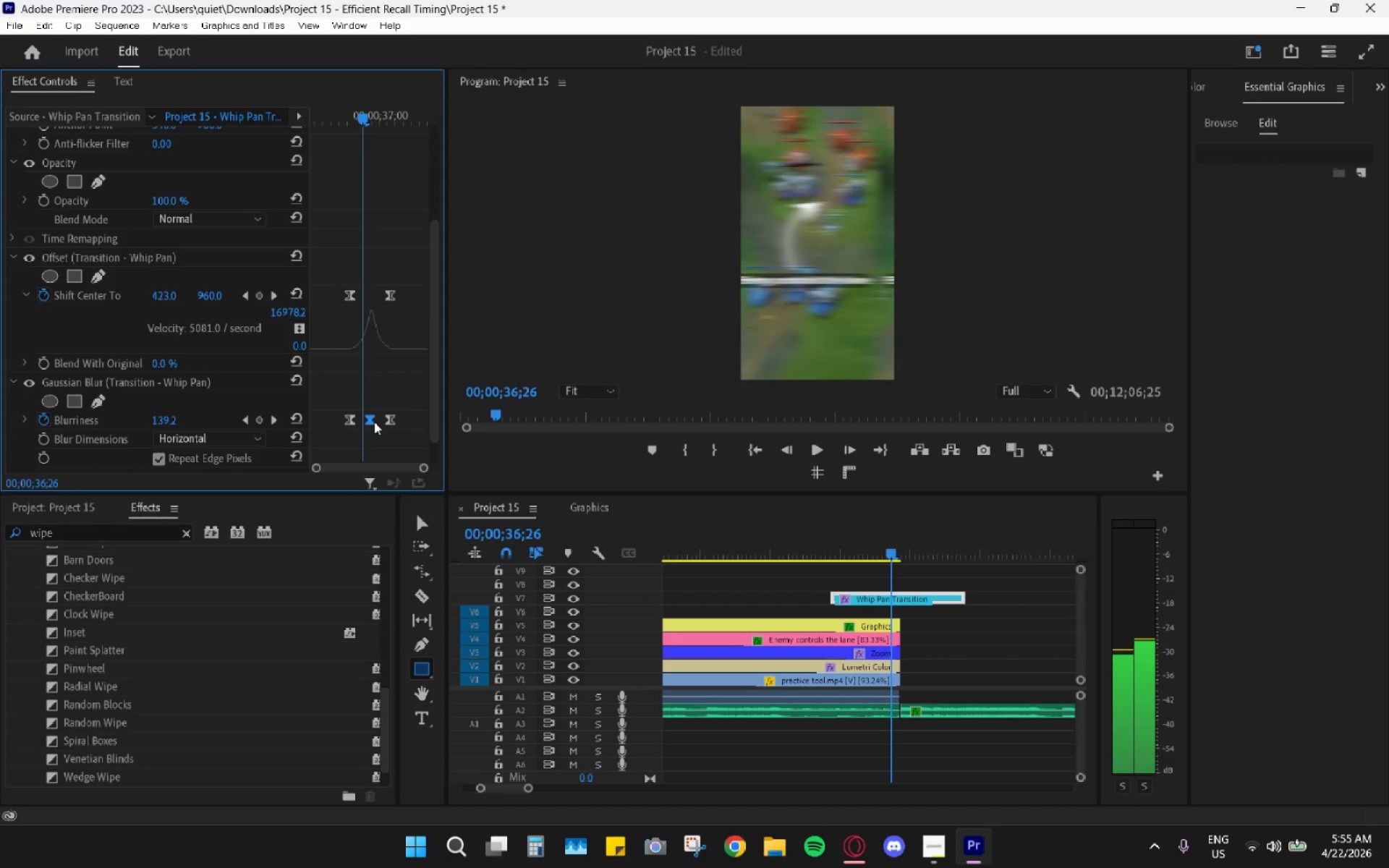 
key(ArrowLeft)
 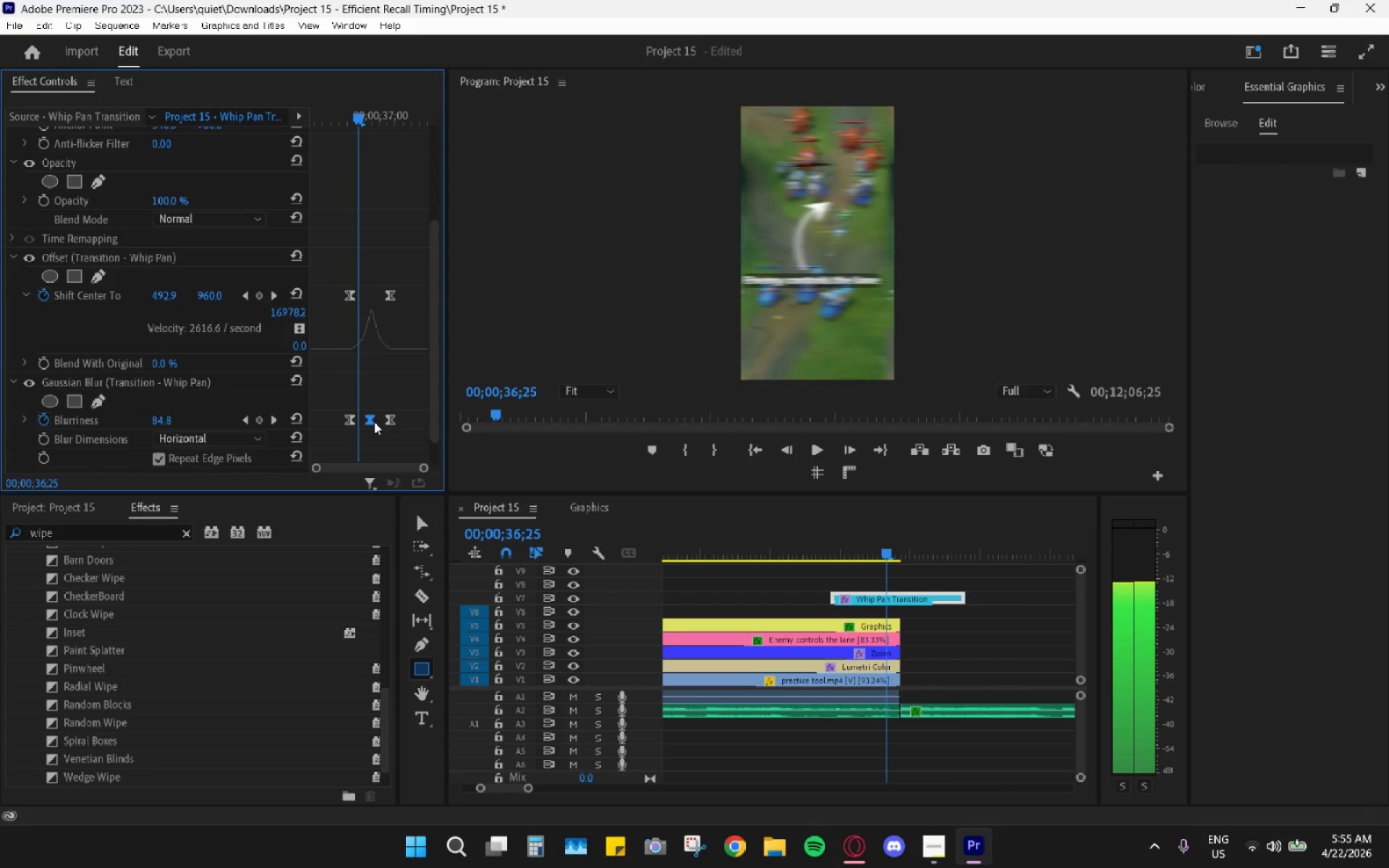 
key(ArrowLeft)
 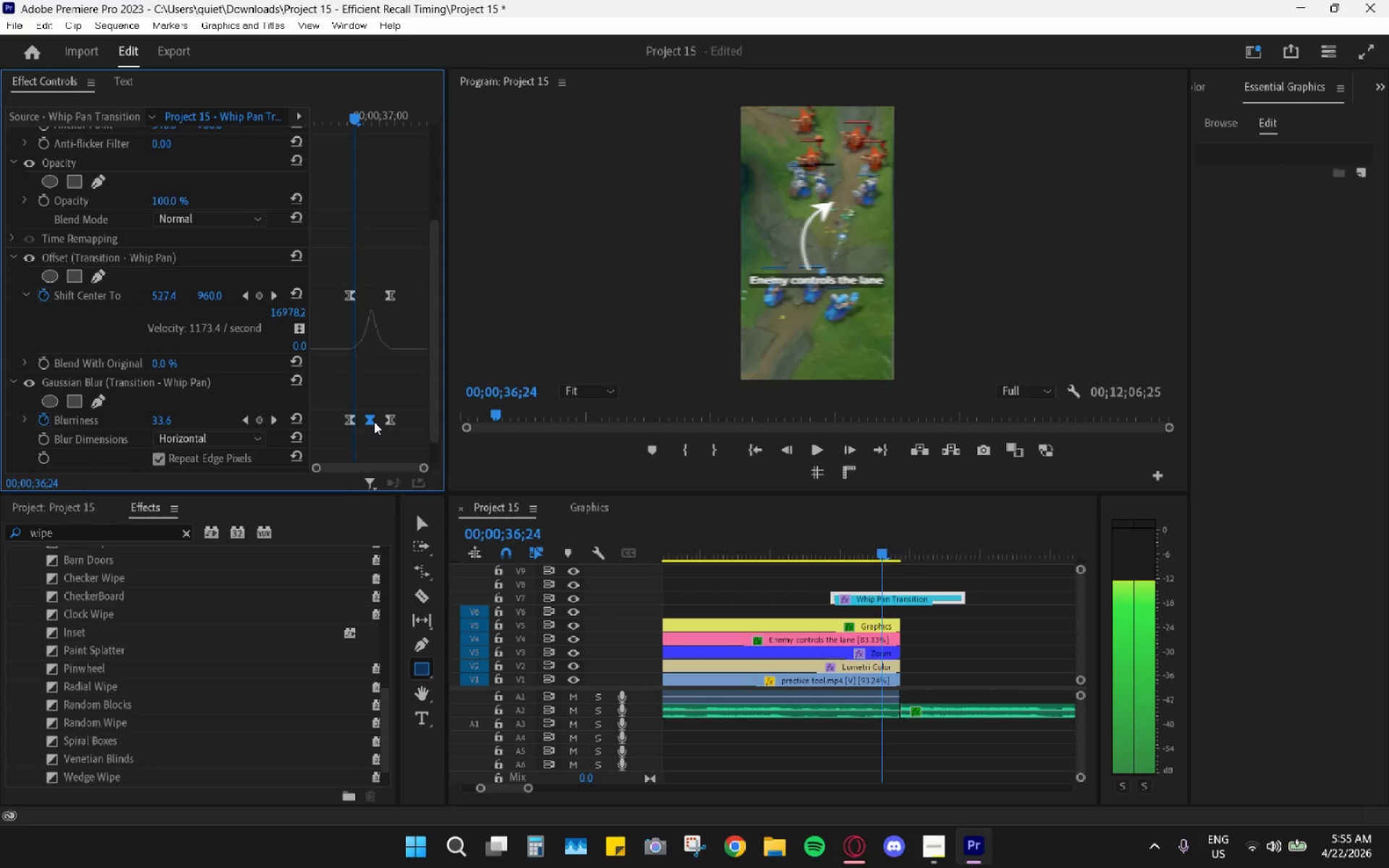 
key(ArrowLeft)
 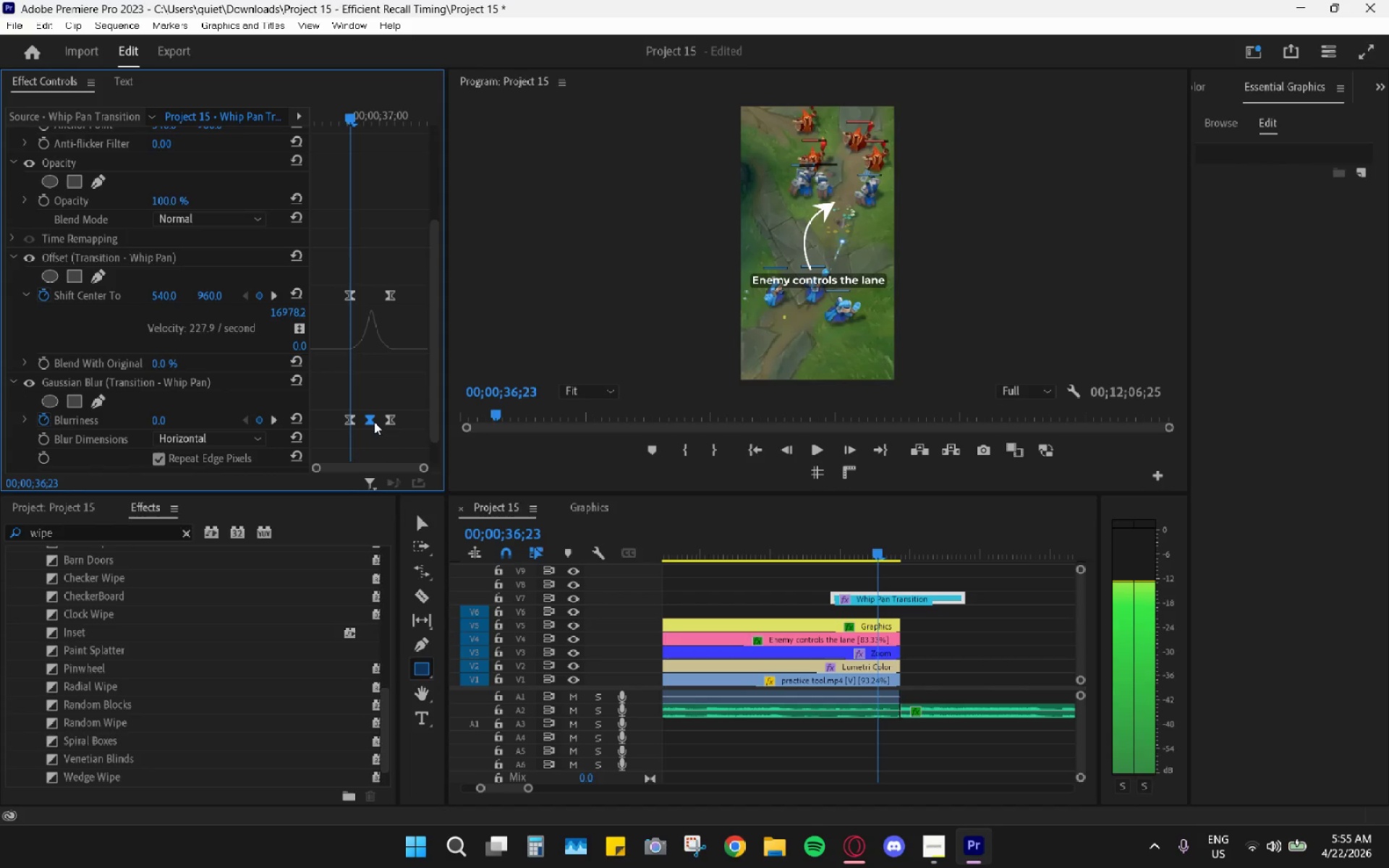 
key(ArrowRight)
 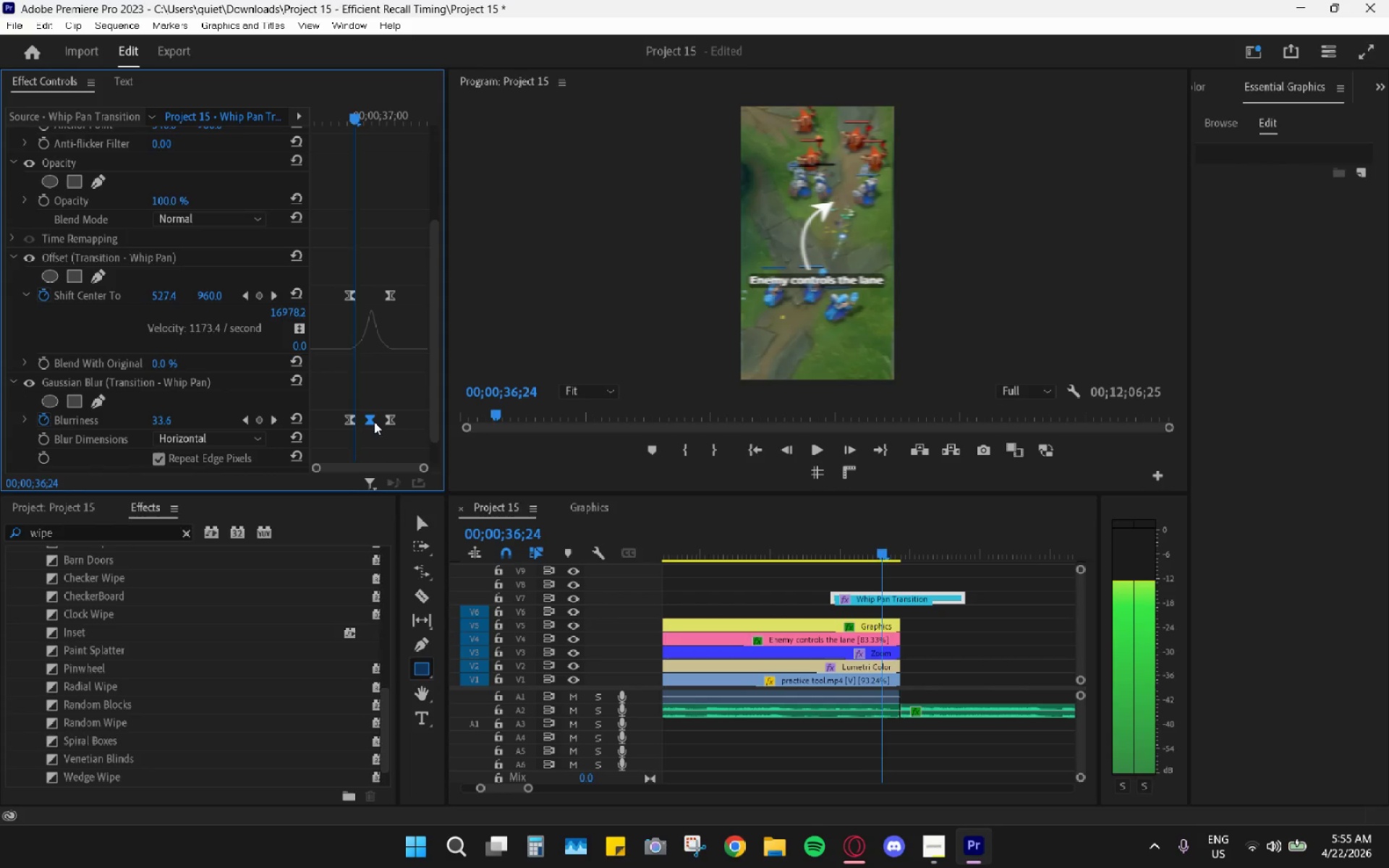 
key(ArrowRight)
 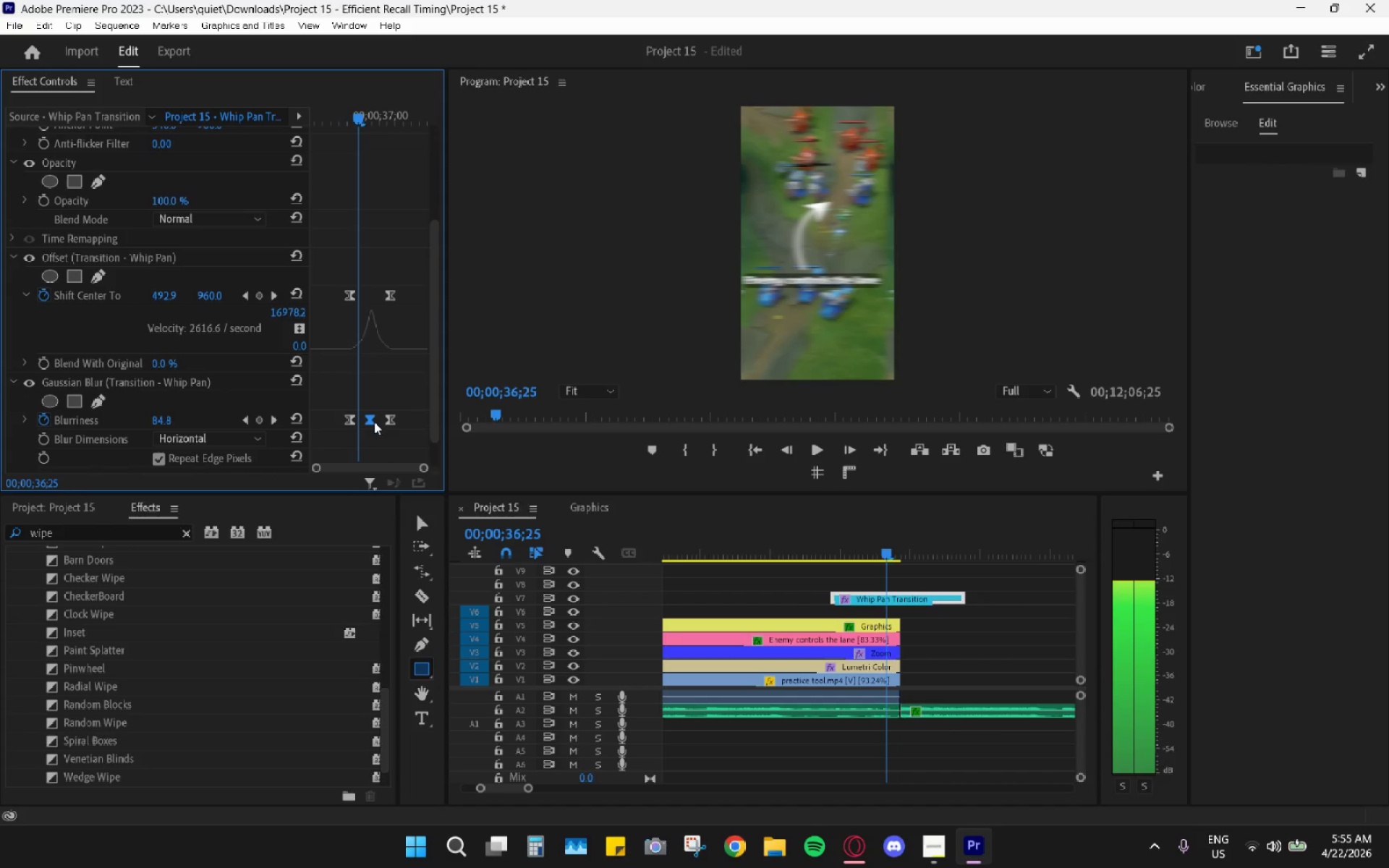 
key(ArrowRight)
 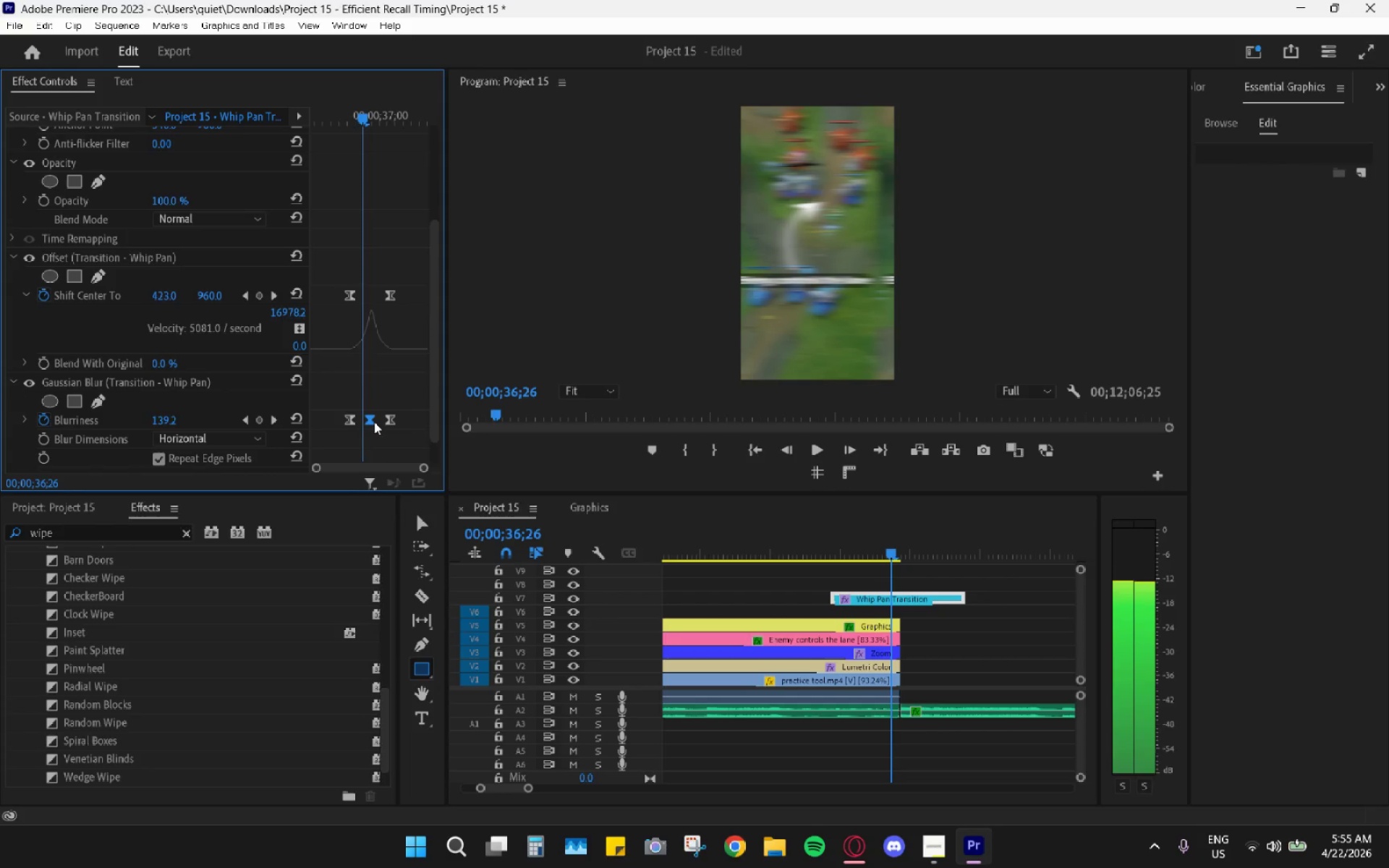 
key(ArrowRight)
 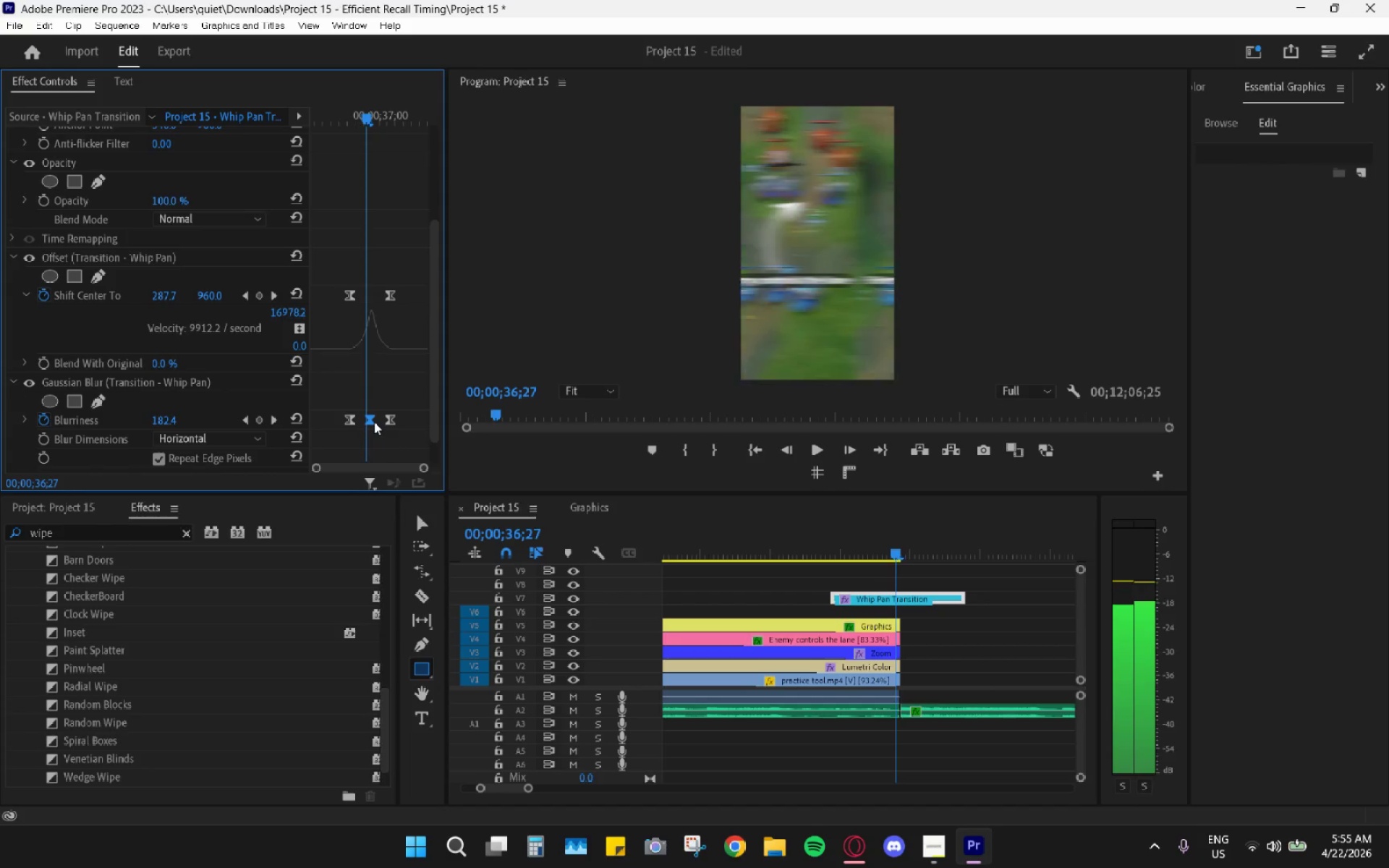 
key(ArrowRight)
 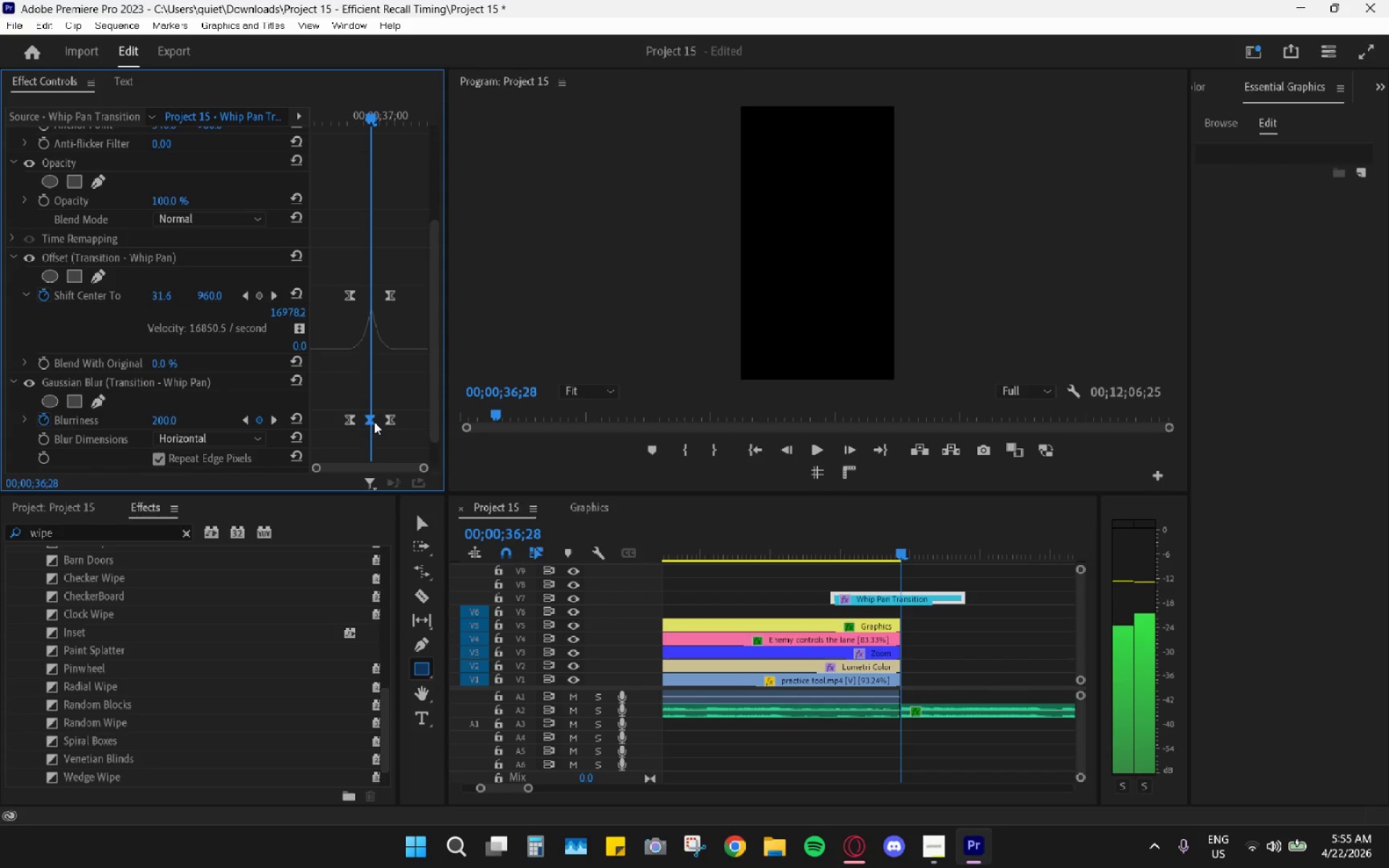 
key(ArrowRight)
 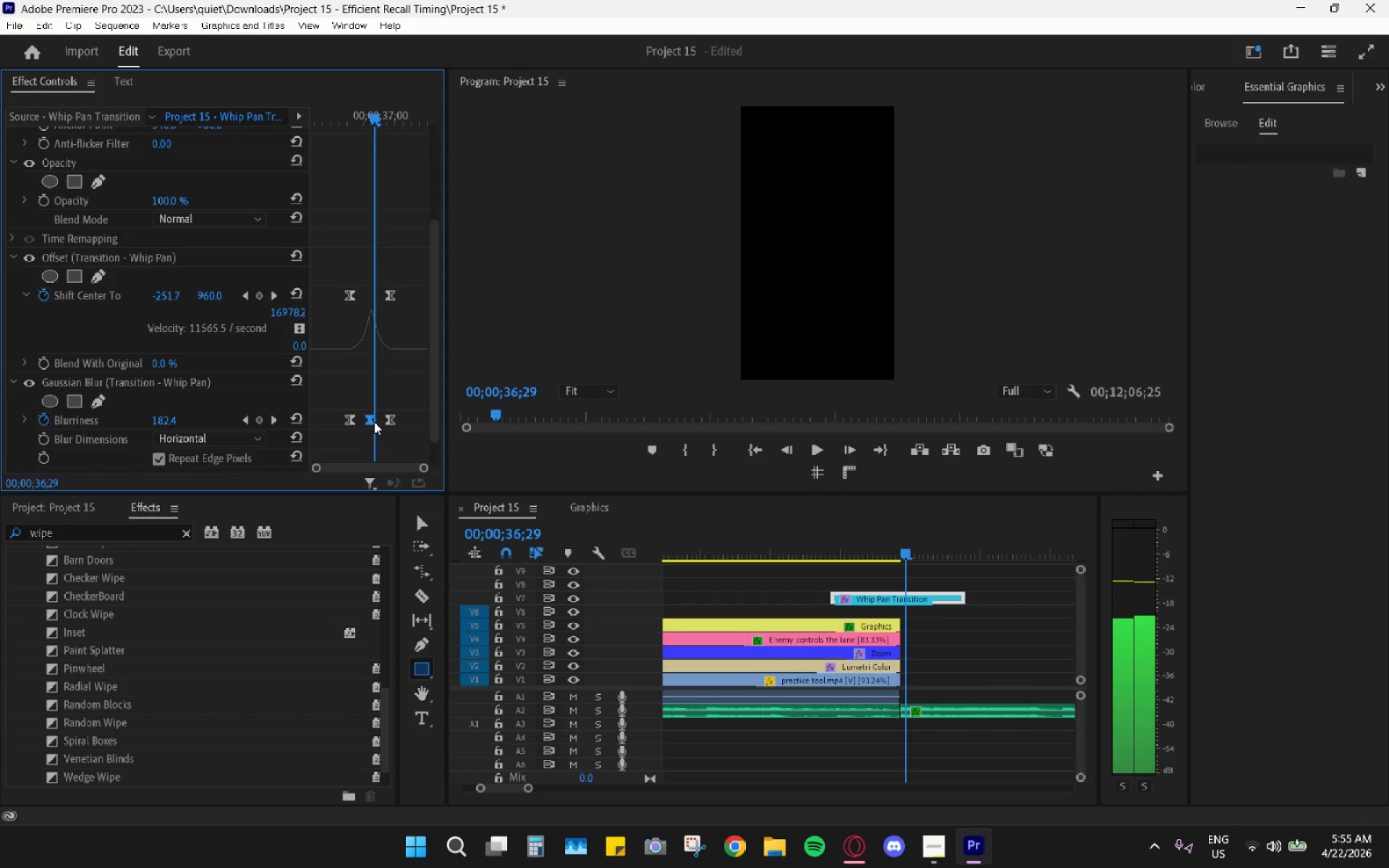 
key(ArrowRight)
 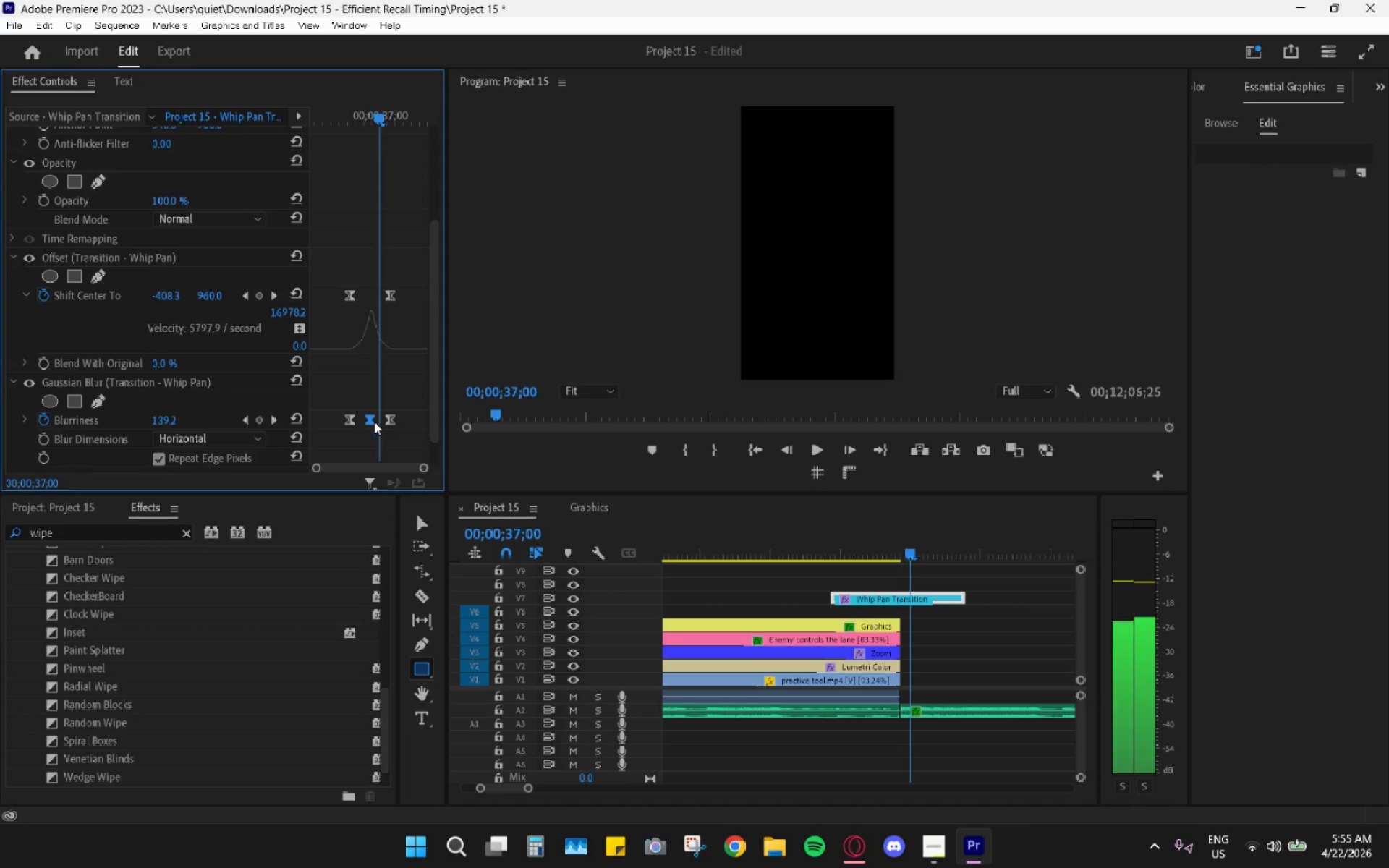 
key(ArrowRight)
 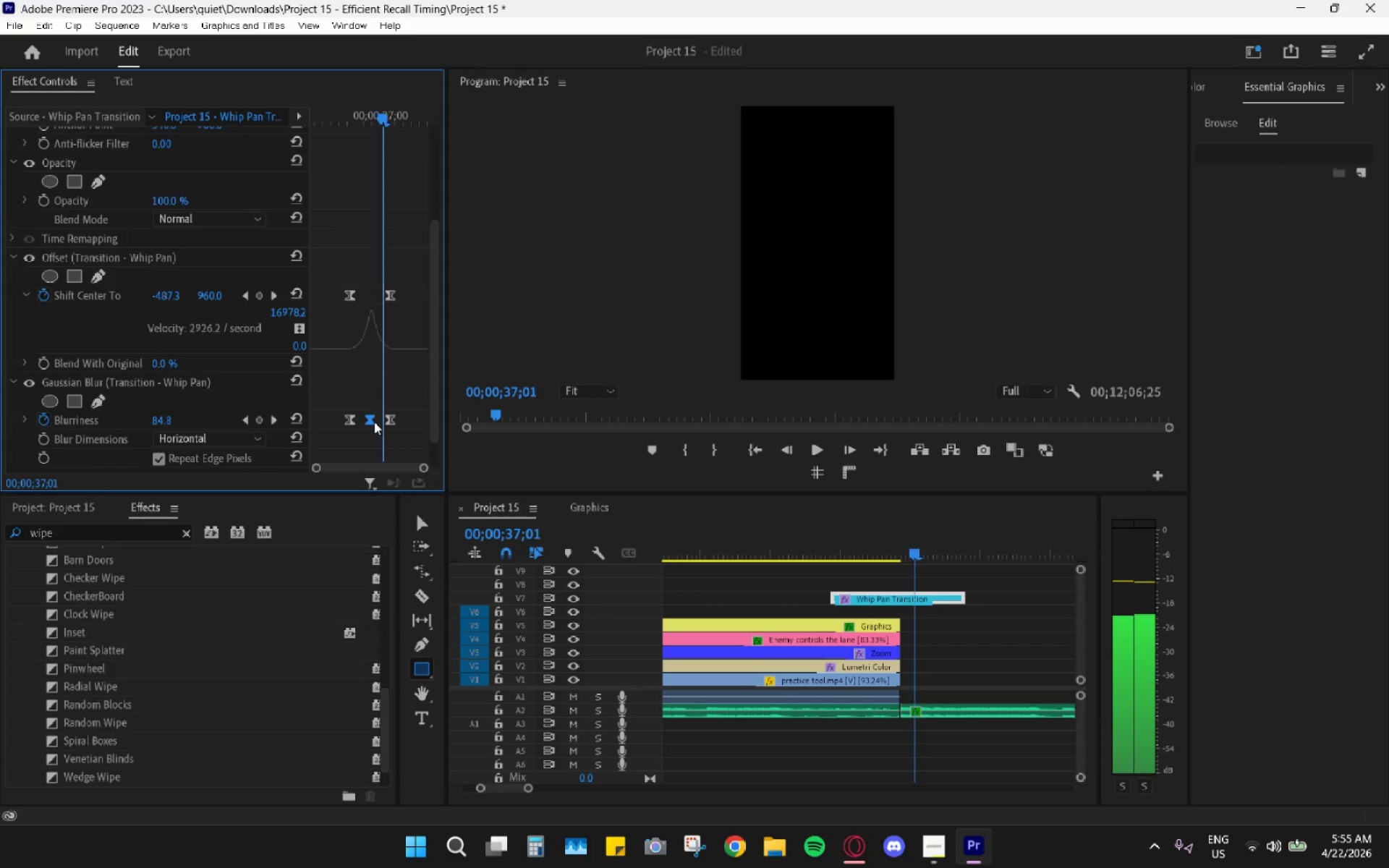 
key(ArrowRight)
 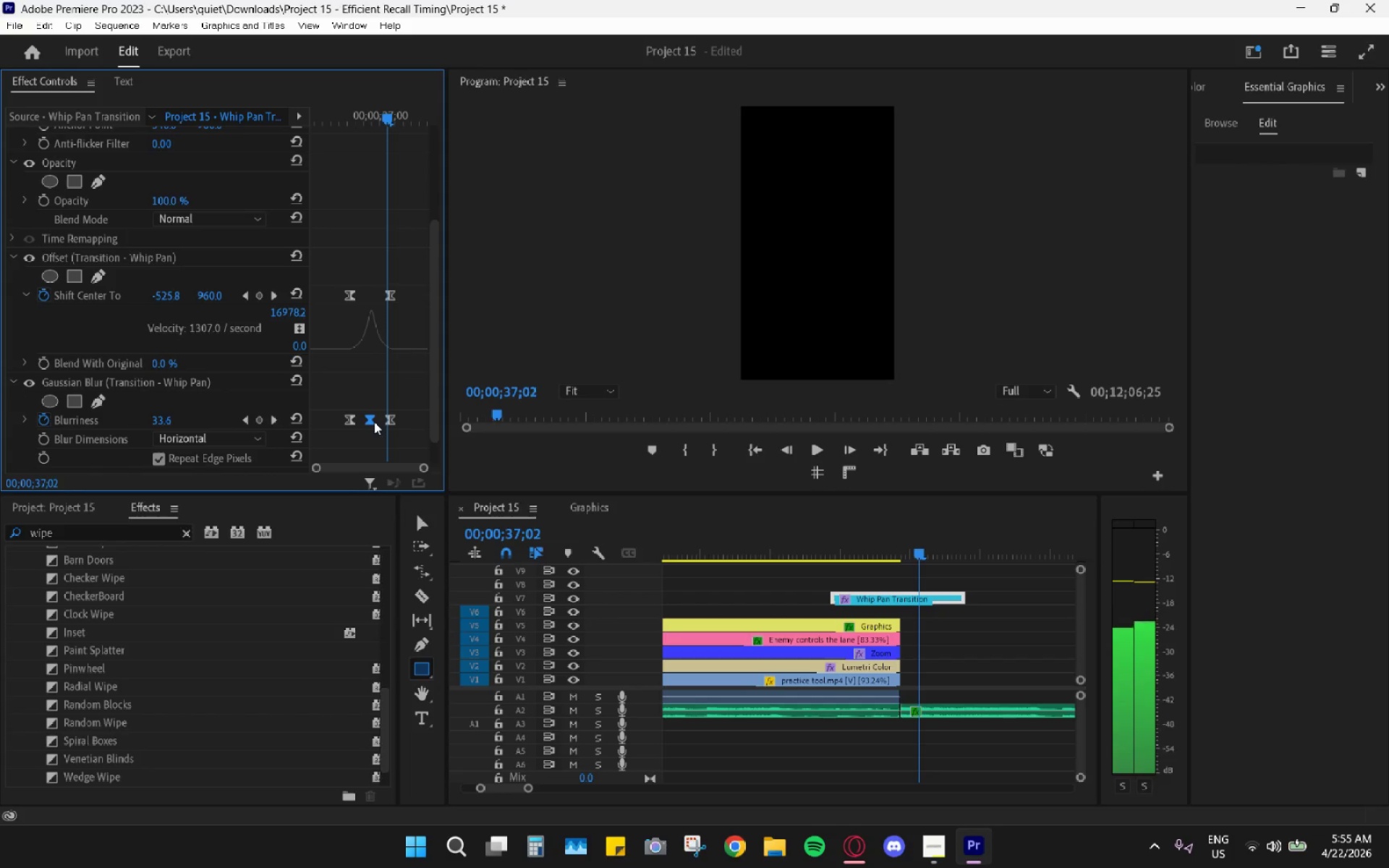 
key(ArrowRight)
 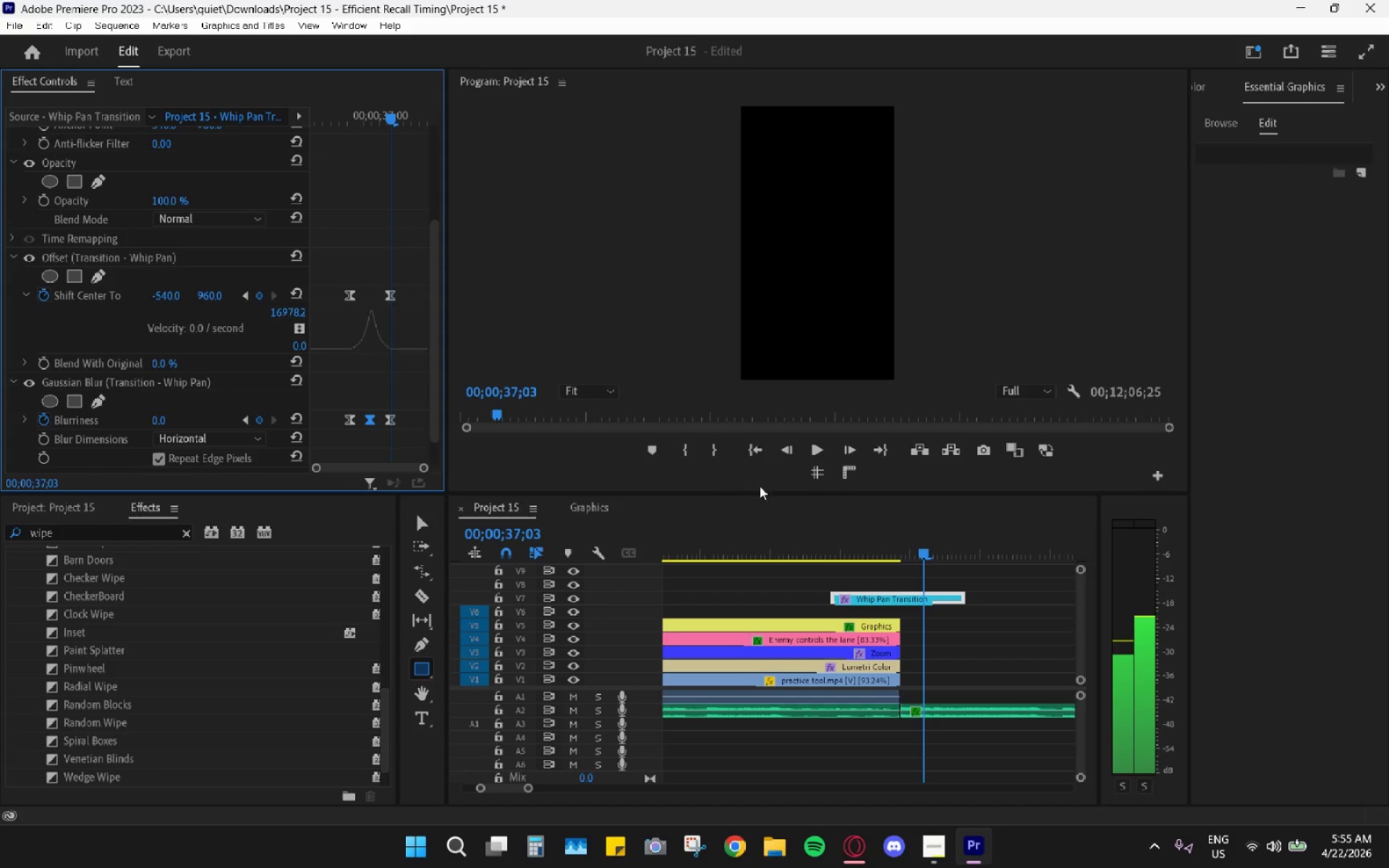 
hold_key(key=AltLeft, duration=1.06)
scroll: coordinate [890, 561], scroll_direction: down, amount: 17.0
 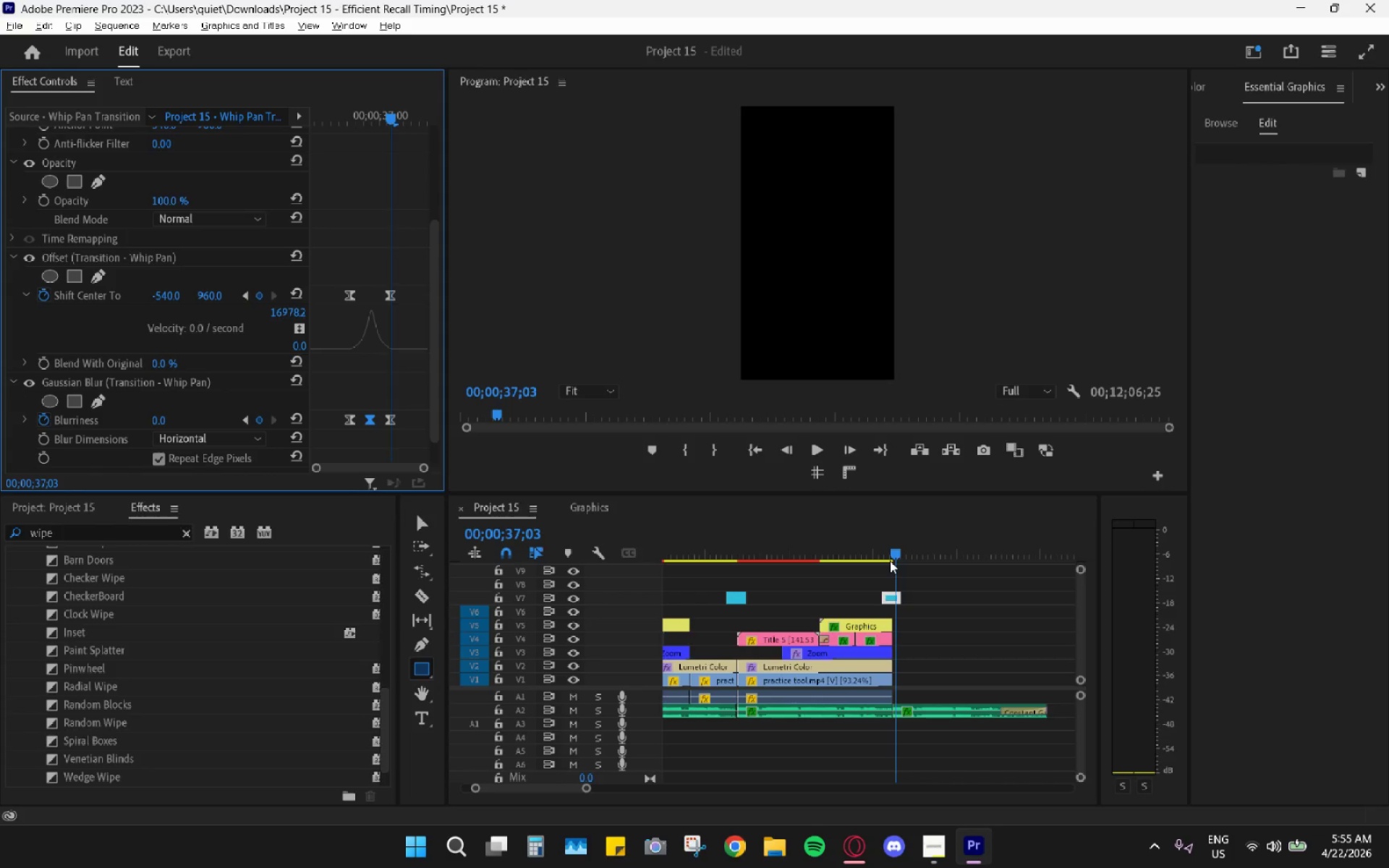 
hold_key(key=AltLeft, duration=0.38)
 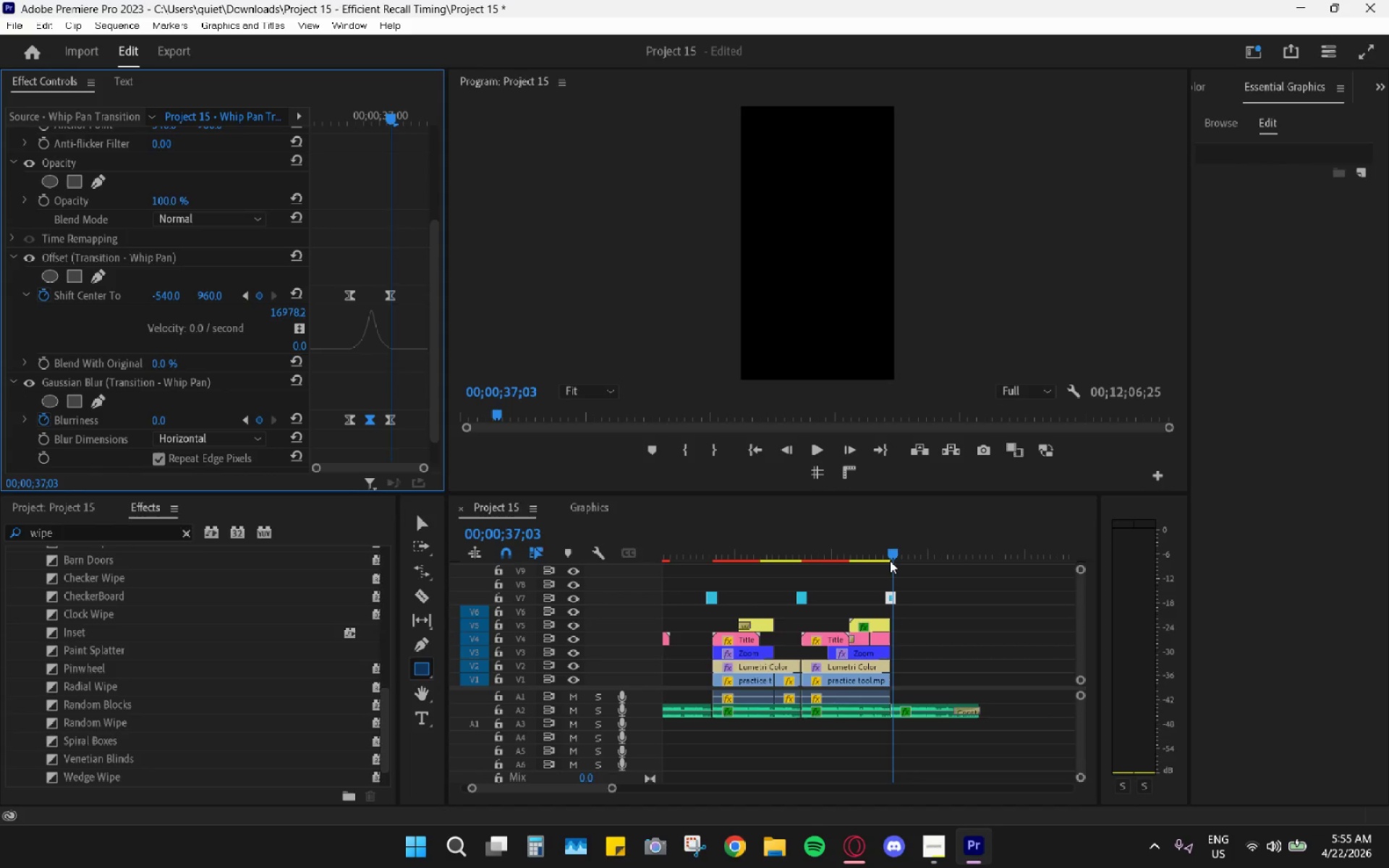 
hold_key(key=AltLeft, duration=0.33)
 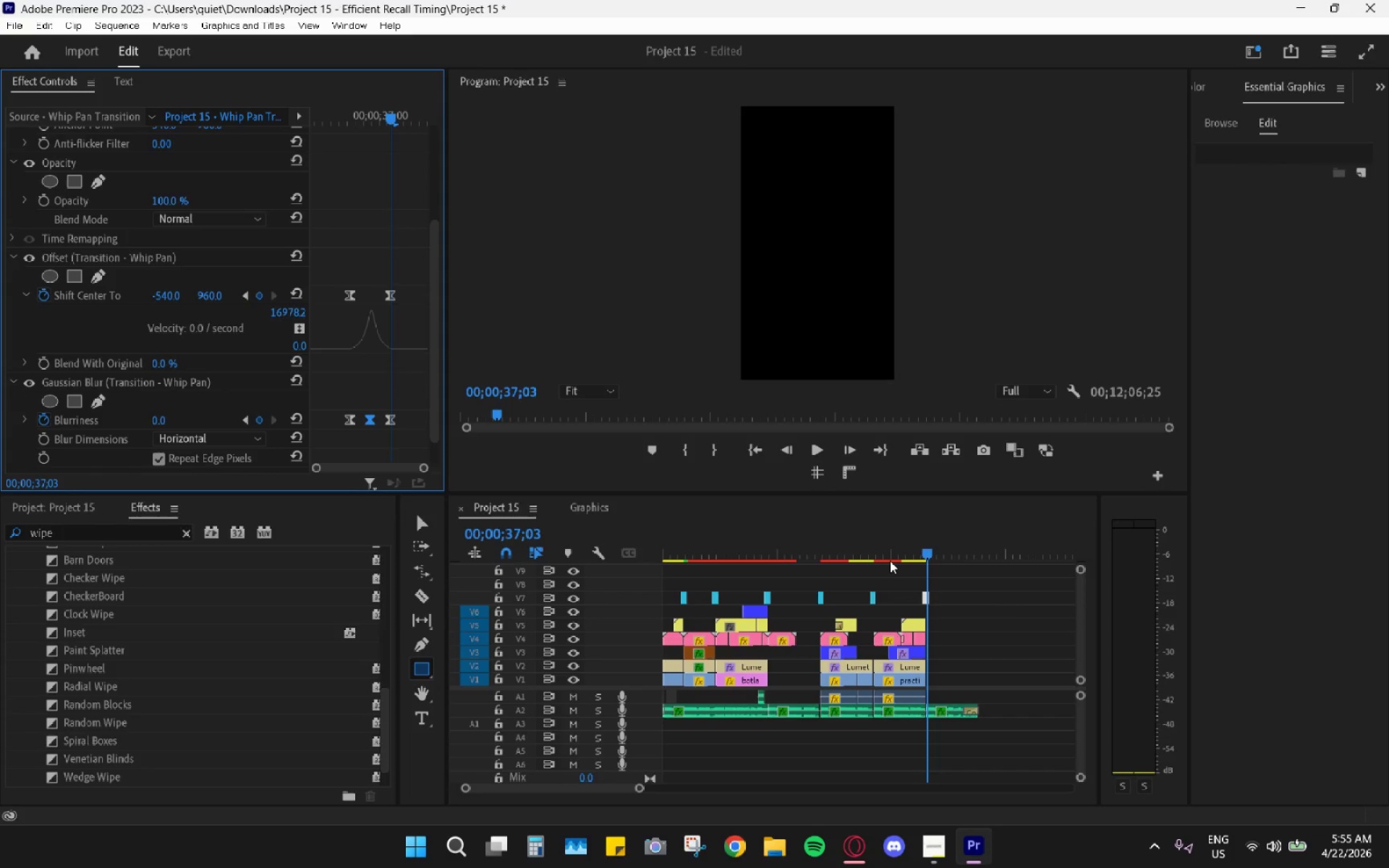 
key(Alt+AltLeft)
 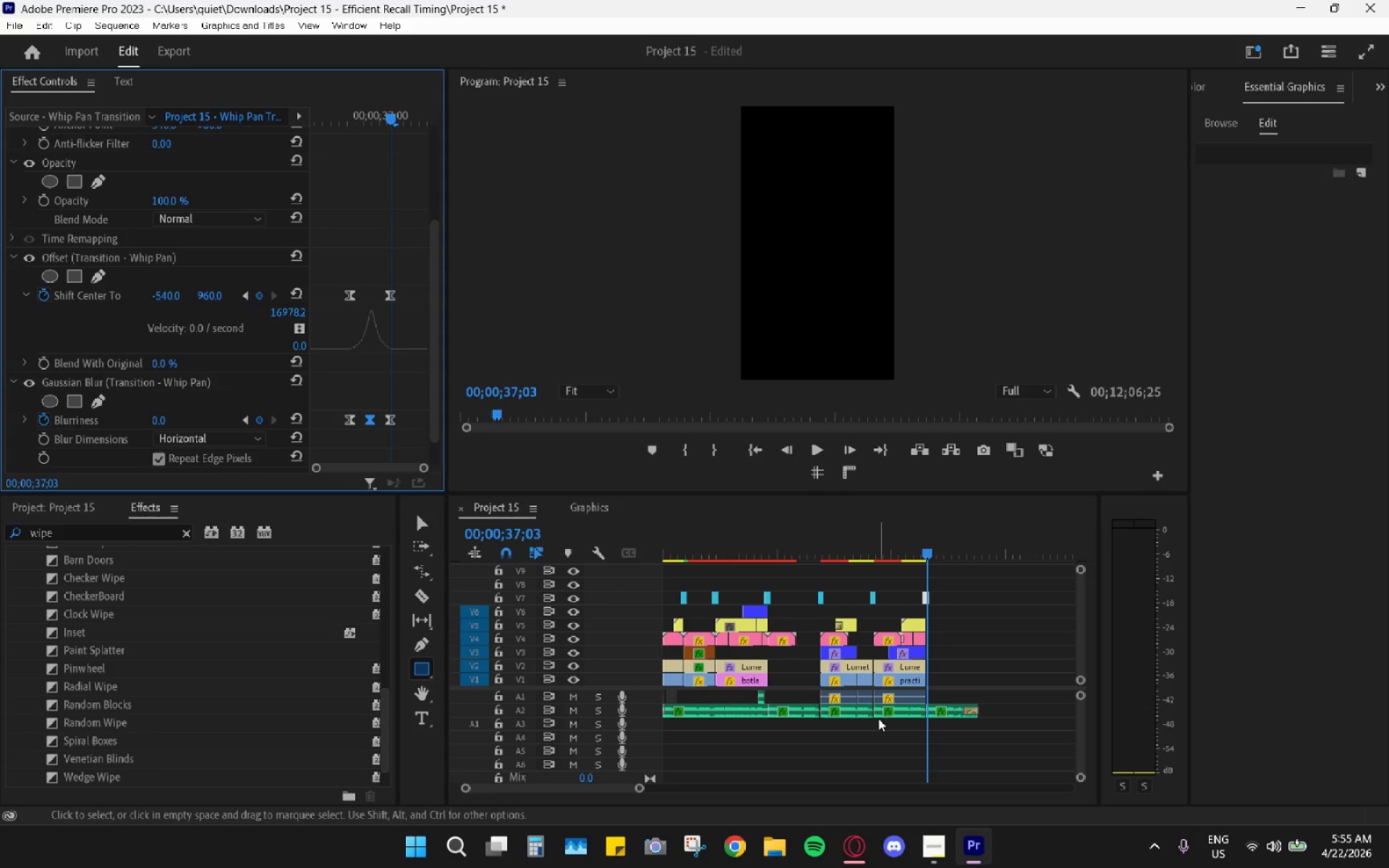 
scroll: coordinate [890, 560], scroll_direction: up, amount: 4.0
 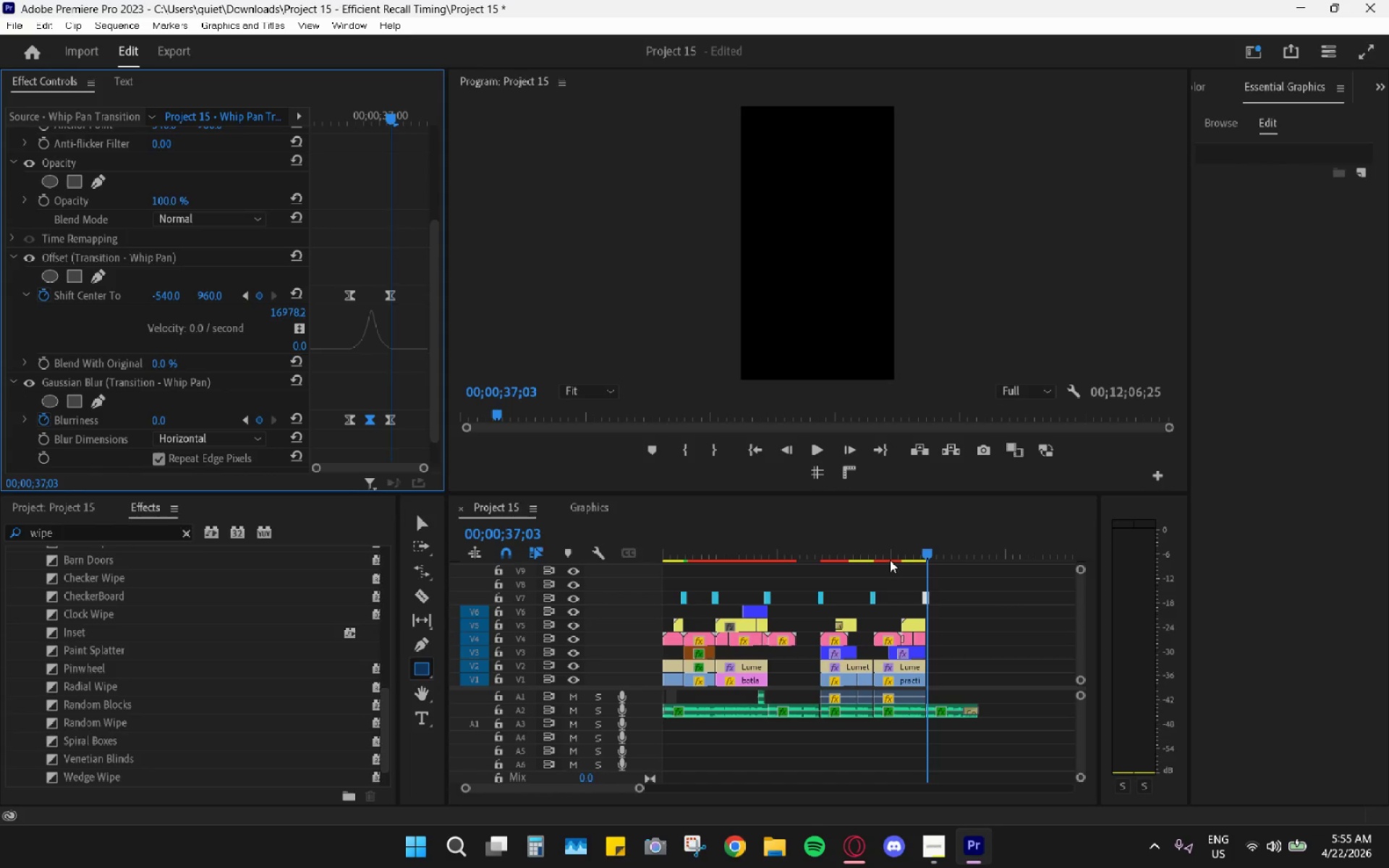 
wait(6.76)
 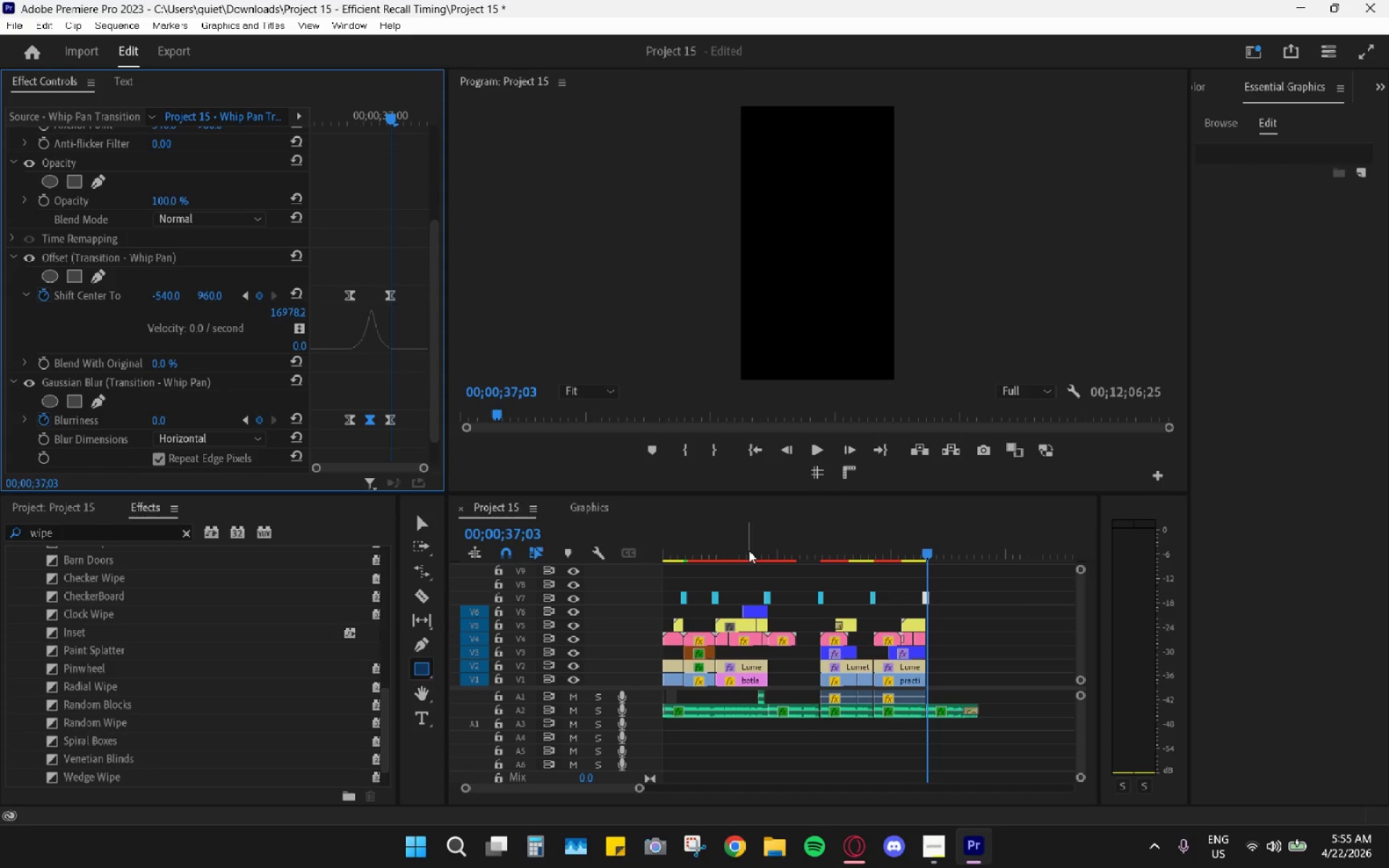 
left_click_drag(start_coordinate=[683, 536], to_coordinate=[629, 542])
 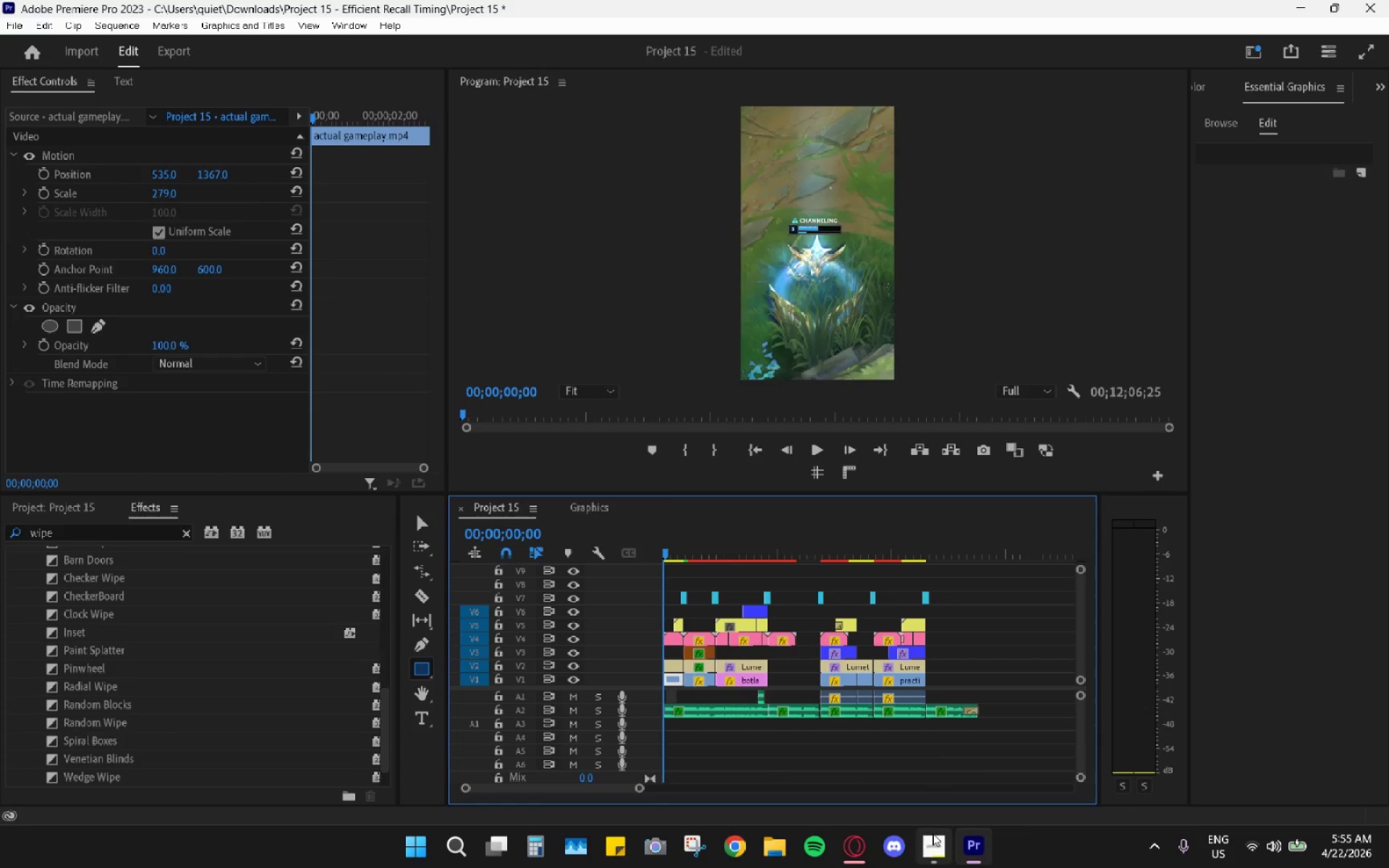 
left_click([937, 836])